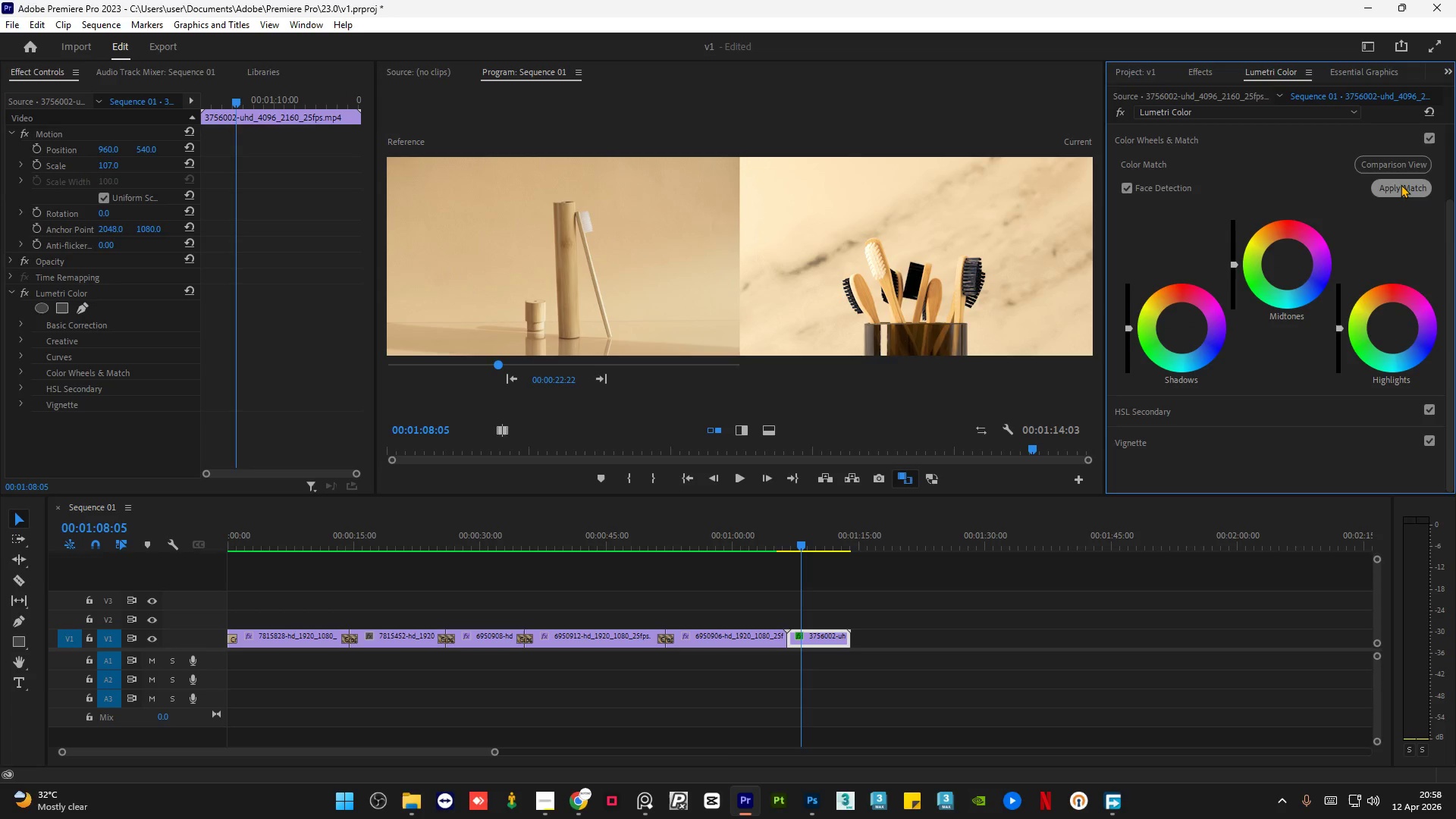 
key(Control+Shift+Z)
 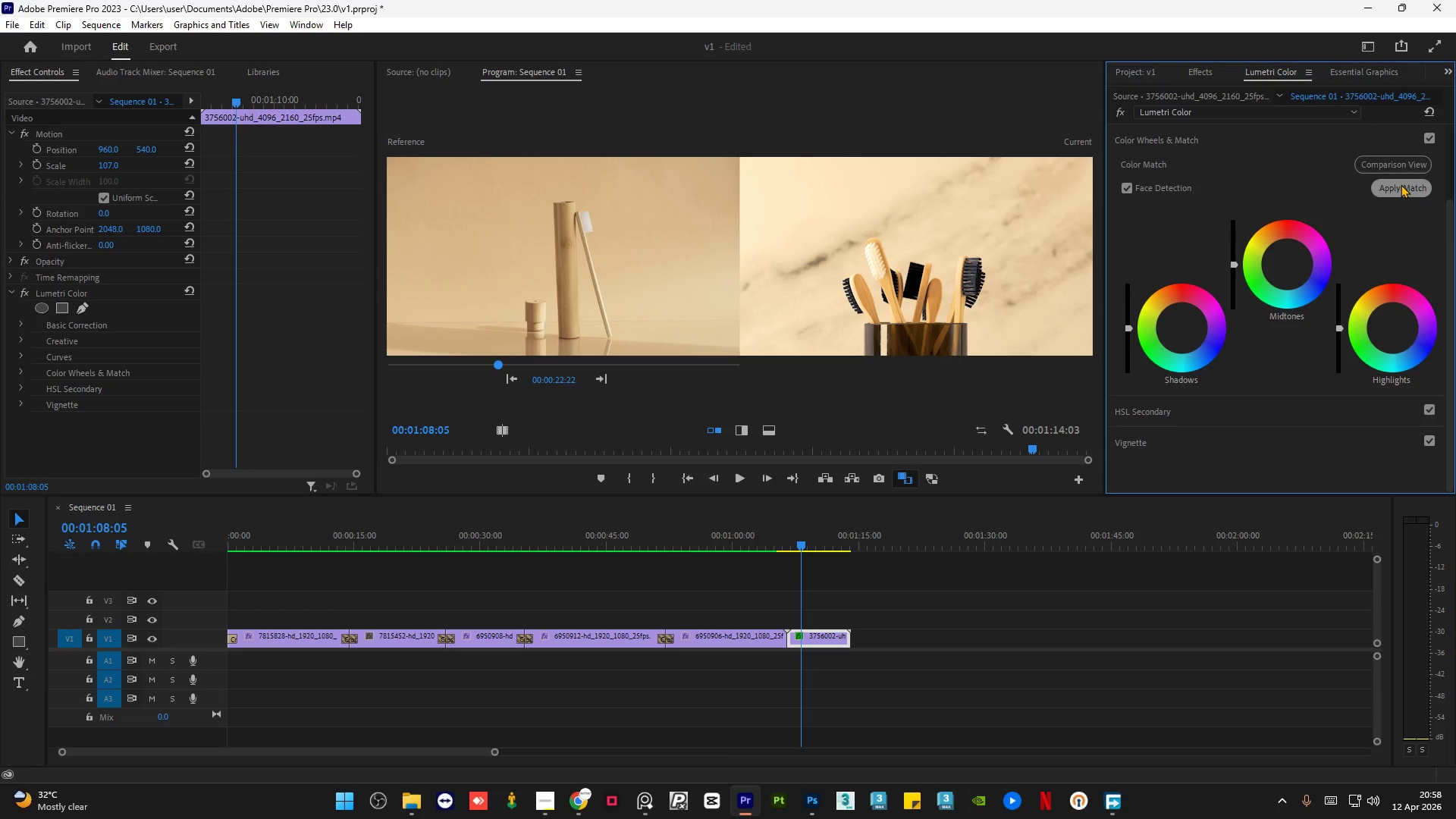 
key(Control+Shift+Z)
 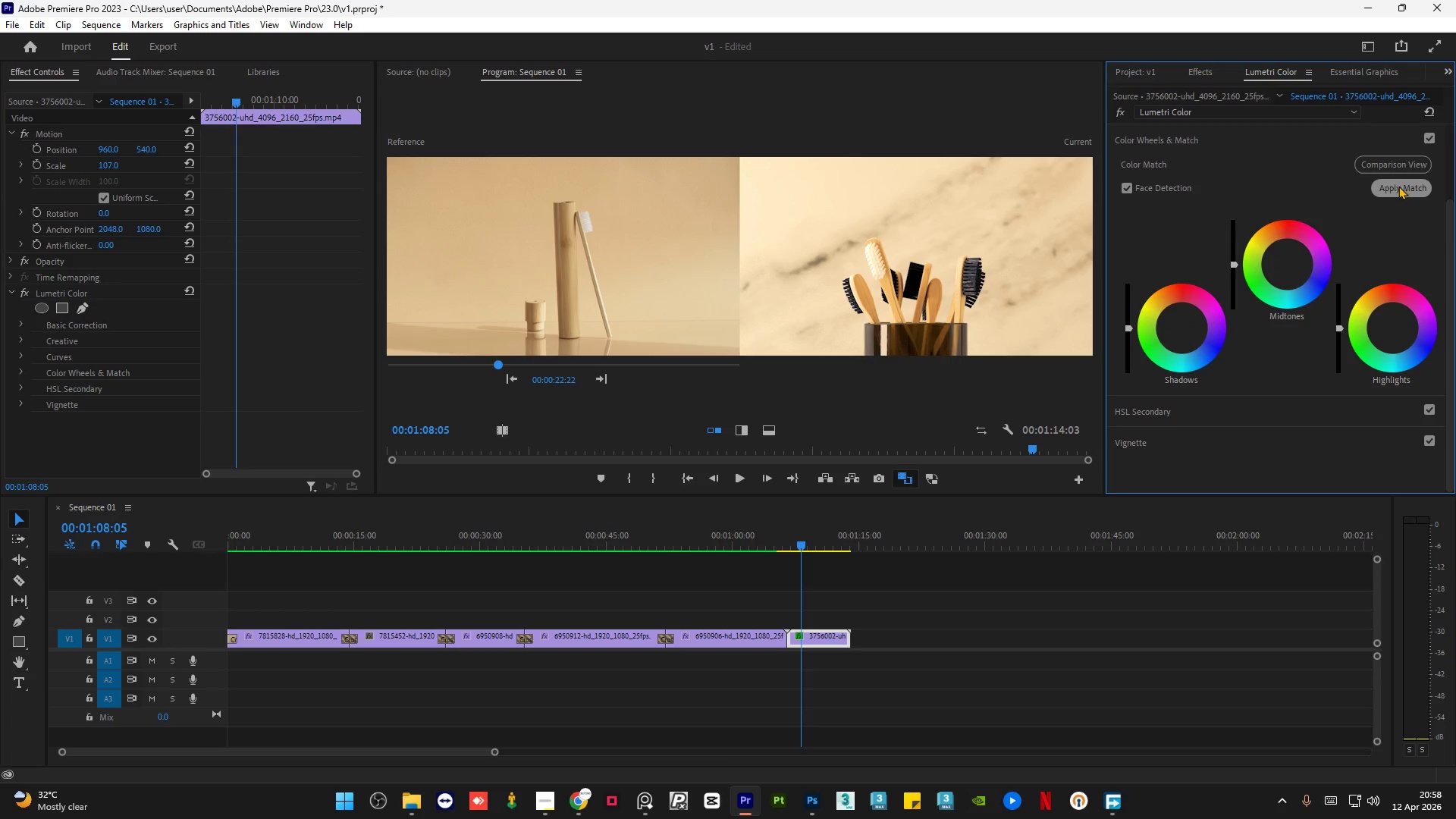 
key(Control+Shift+Z)
 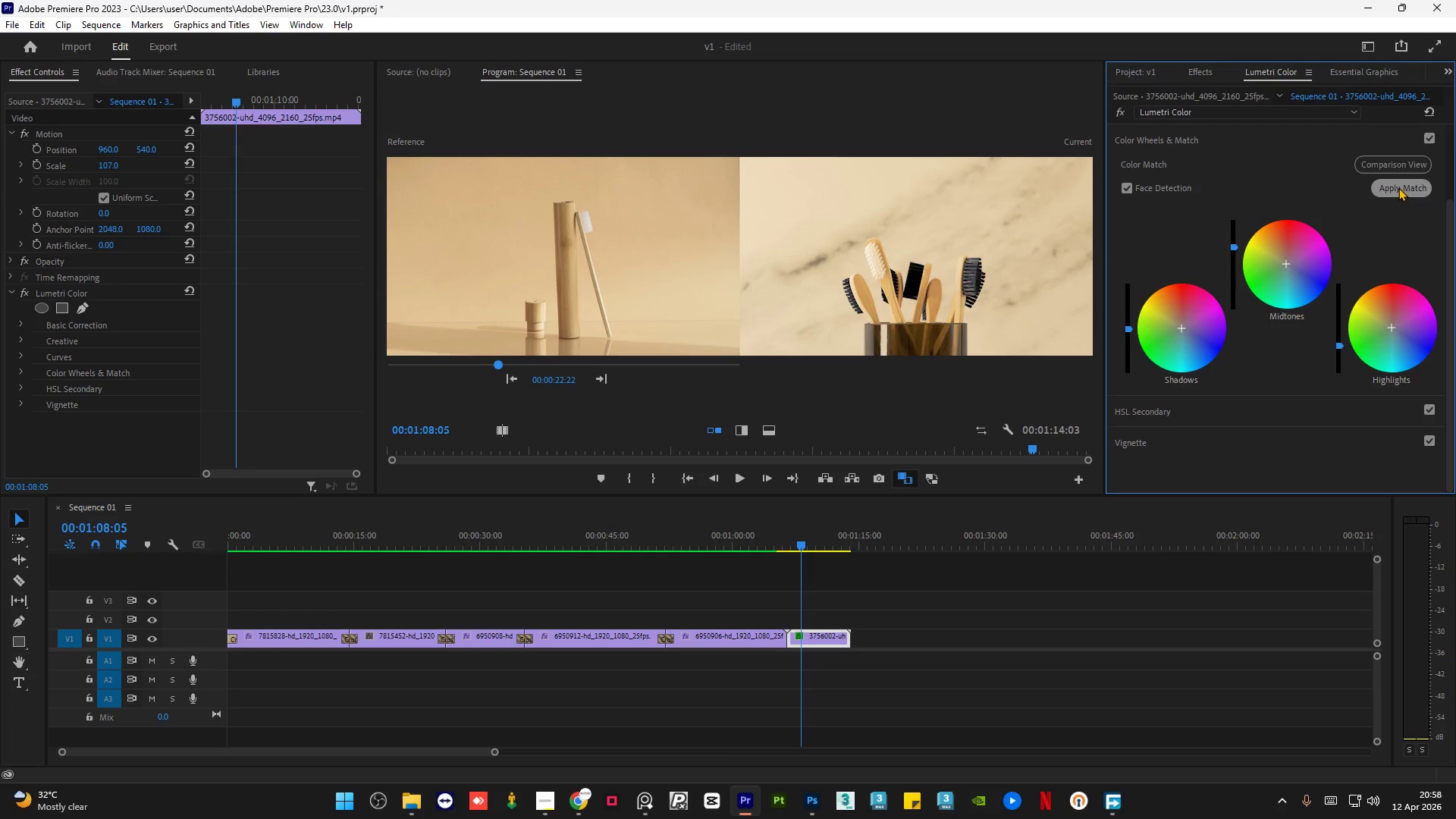 
key(Control+Shift+Z)
 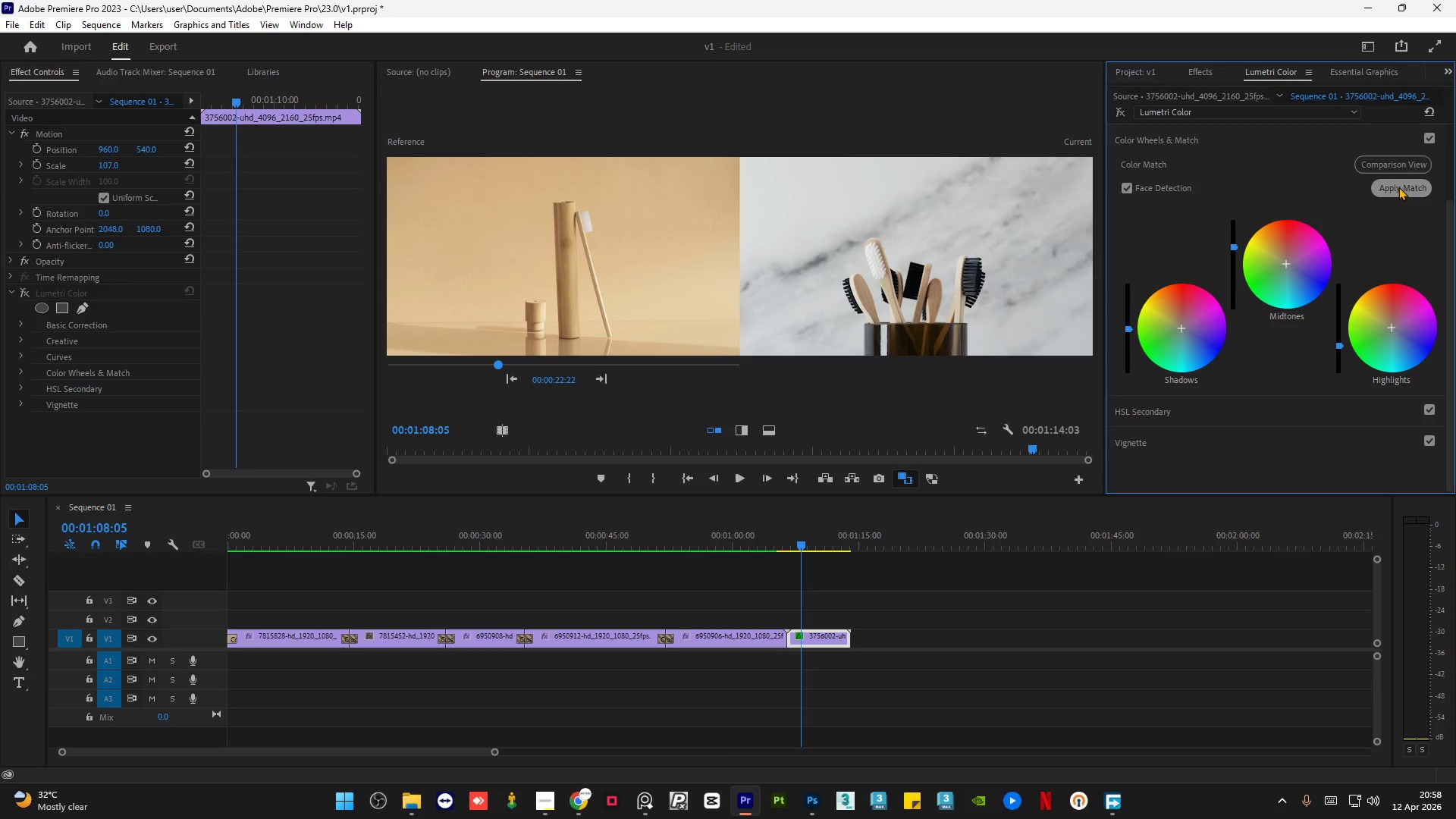 
key(Control+Shift+Z)
 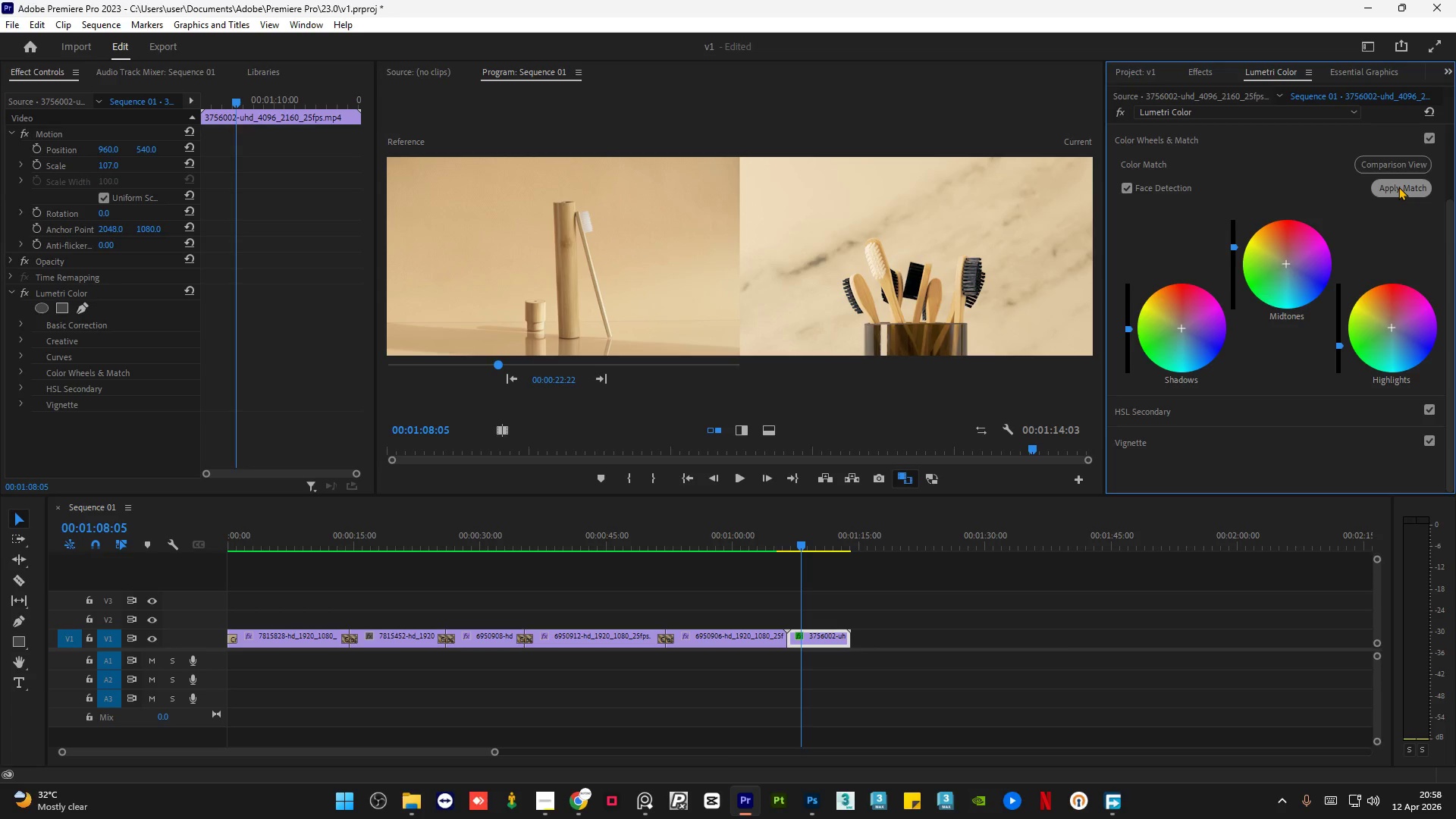 
key(Control+Shift+Z)
 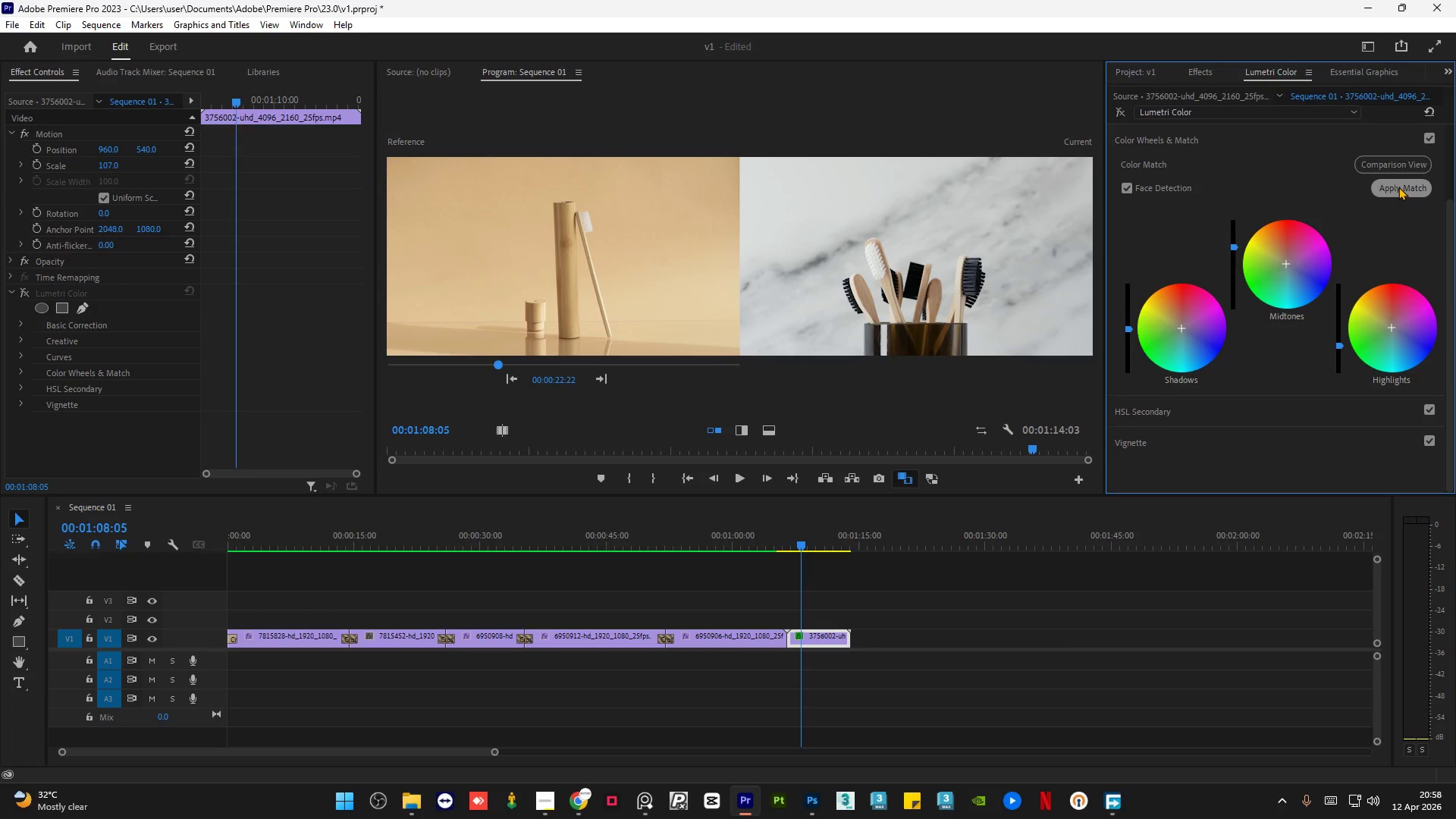 
key(Control+Shift+Z)
 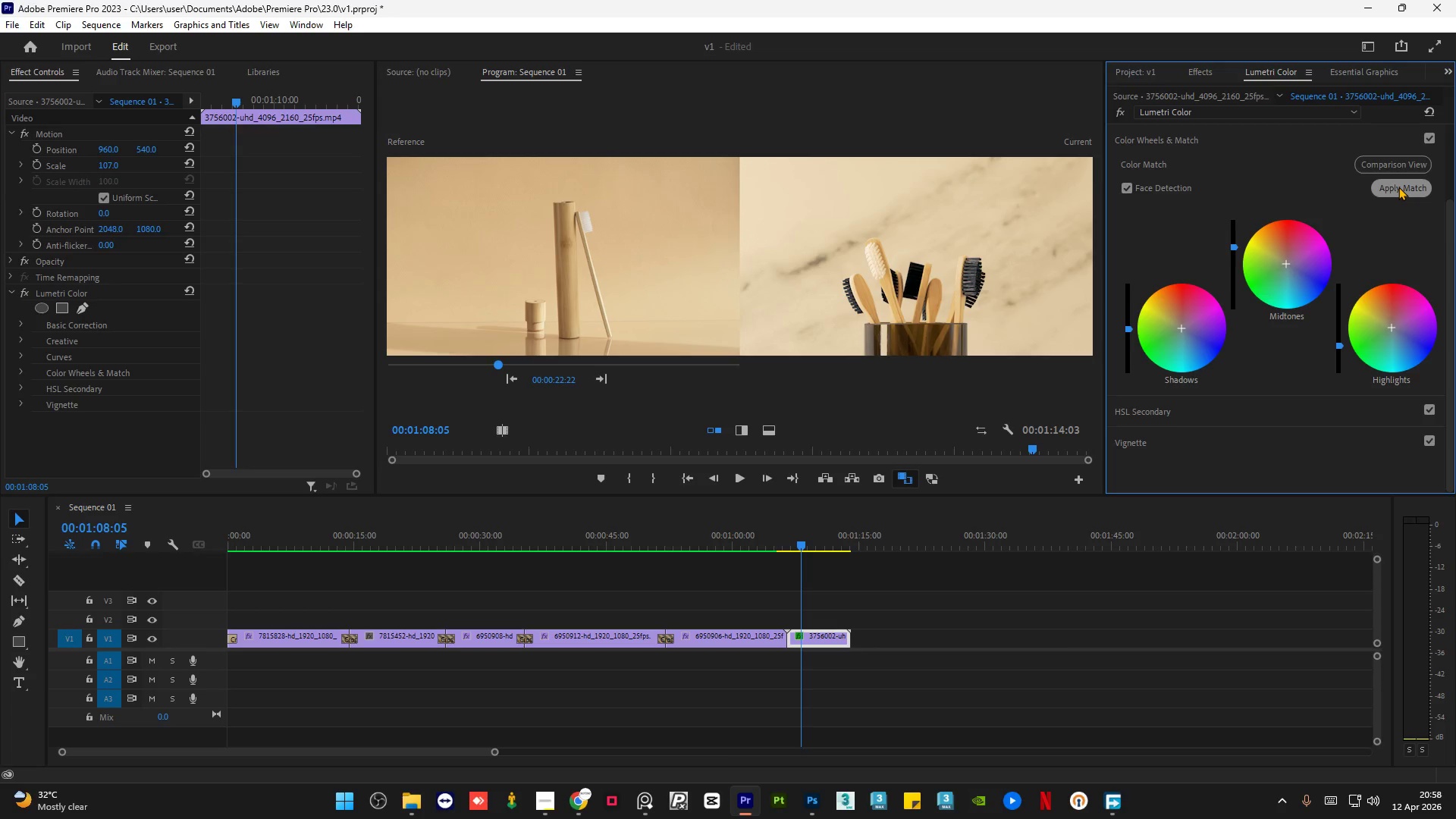 
key(Control+Shift+Z)
 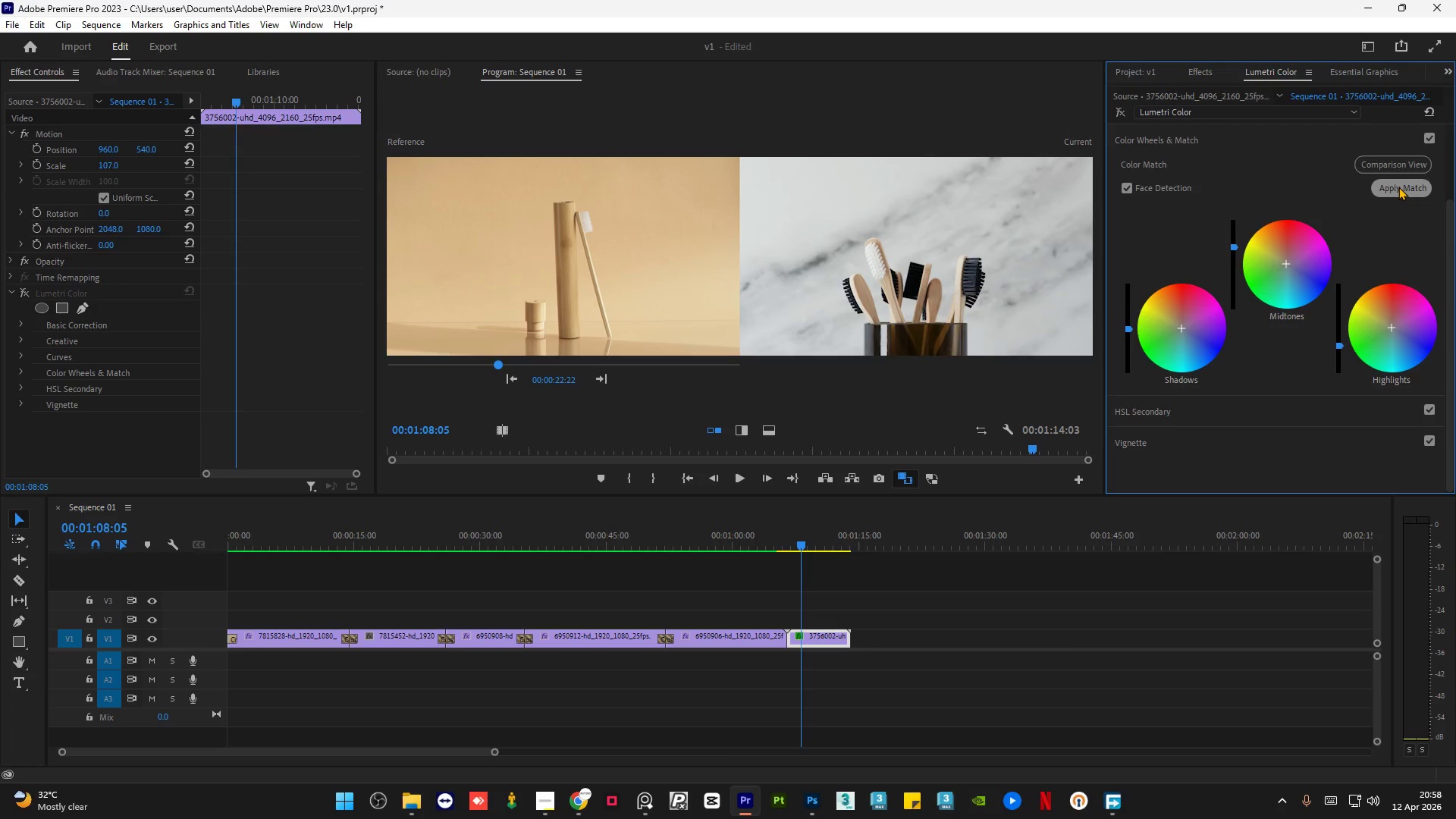 
key(Control+Shift+Z)
 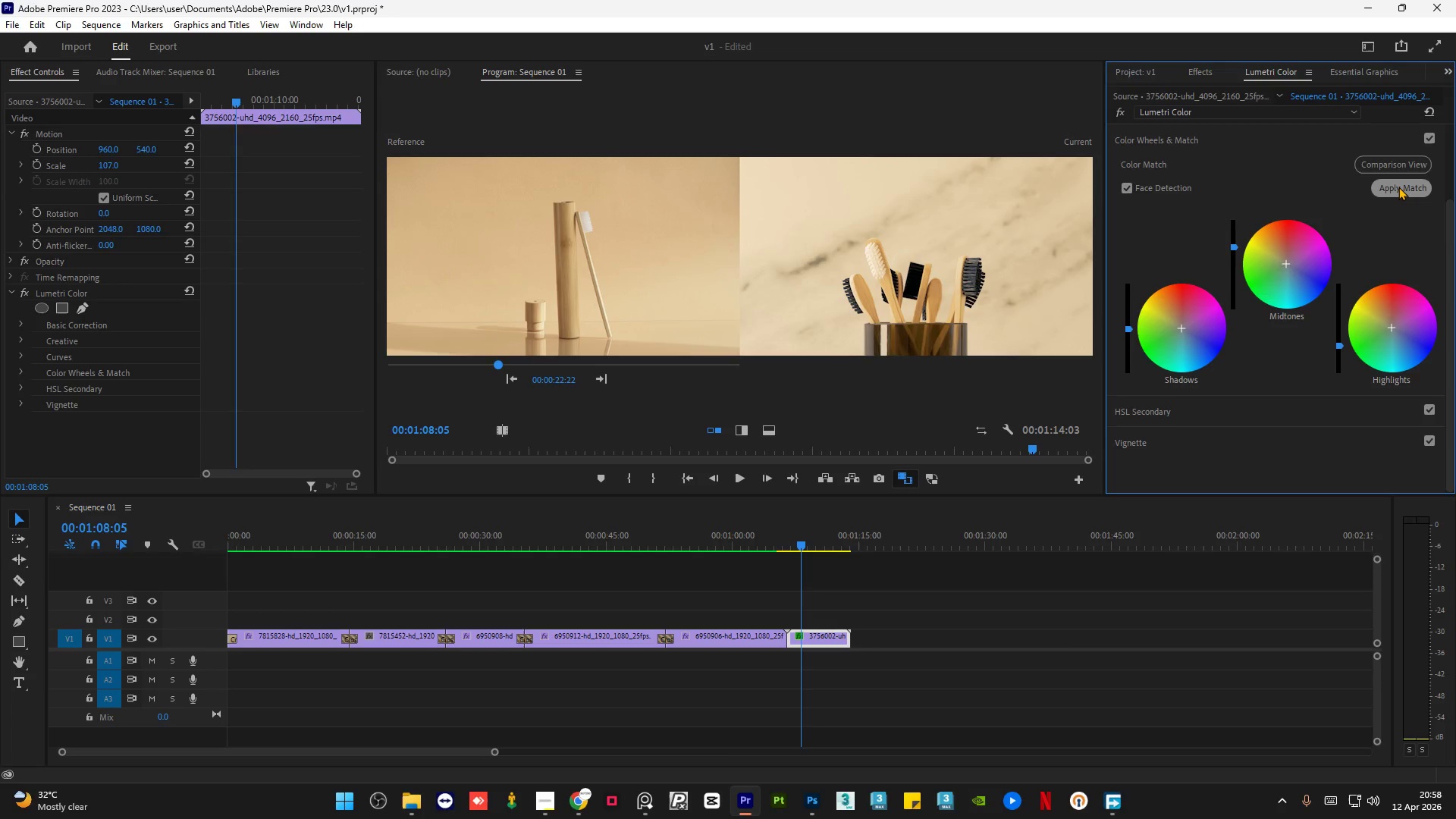 
key(Control+Shift+Z)
 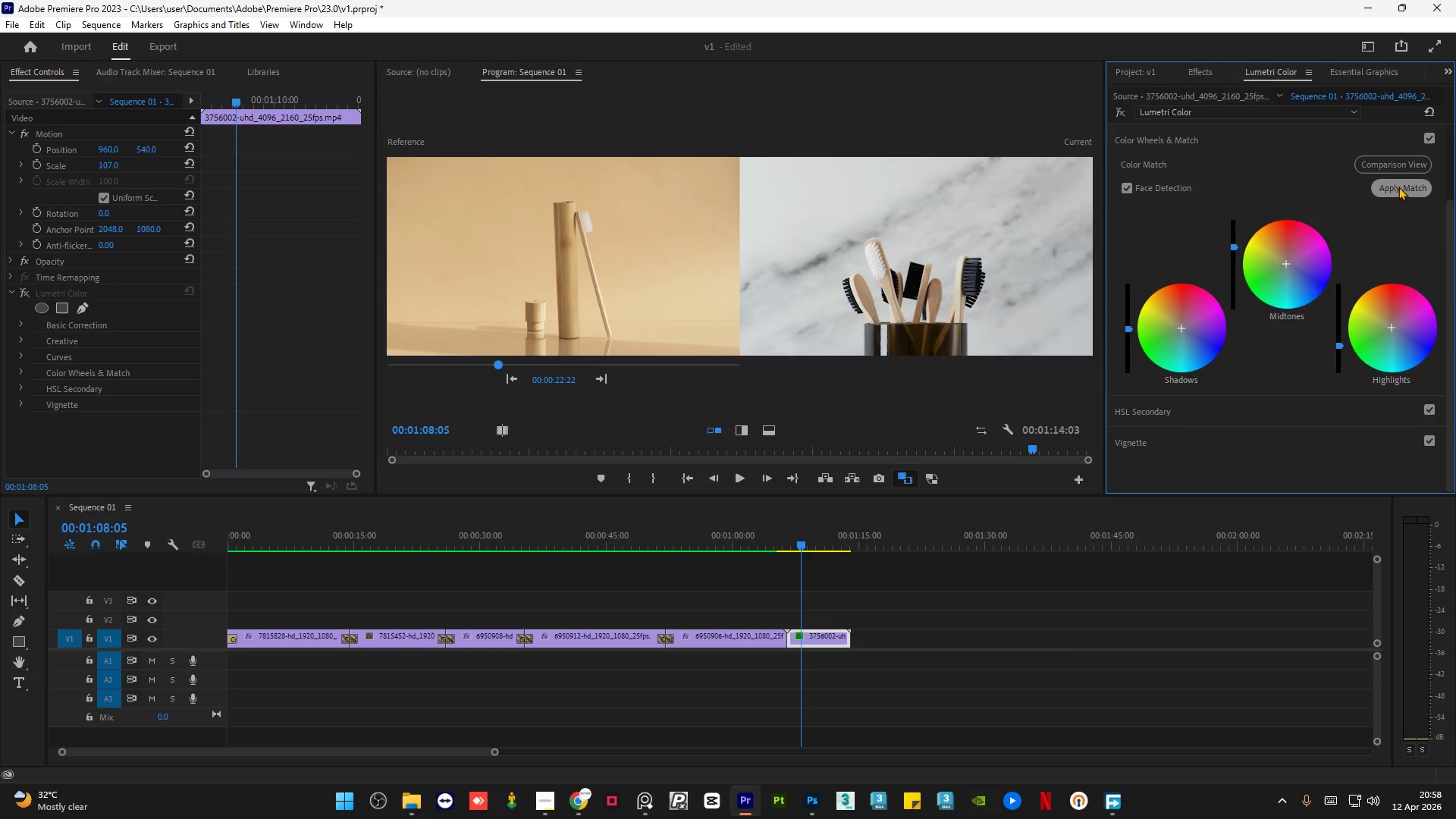 
key(Control+Shift+Z)
 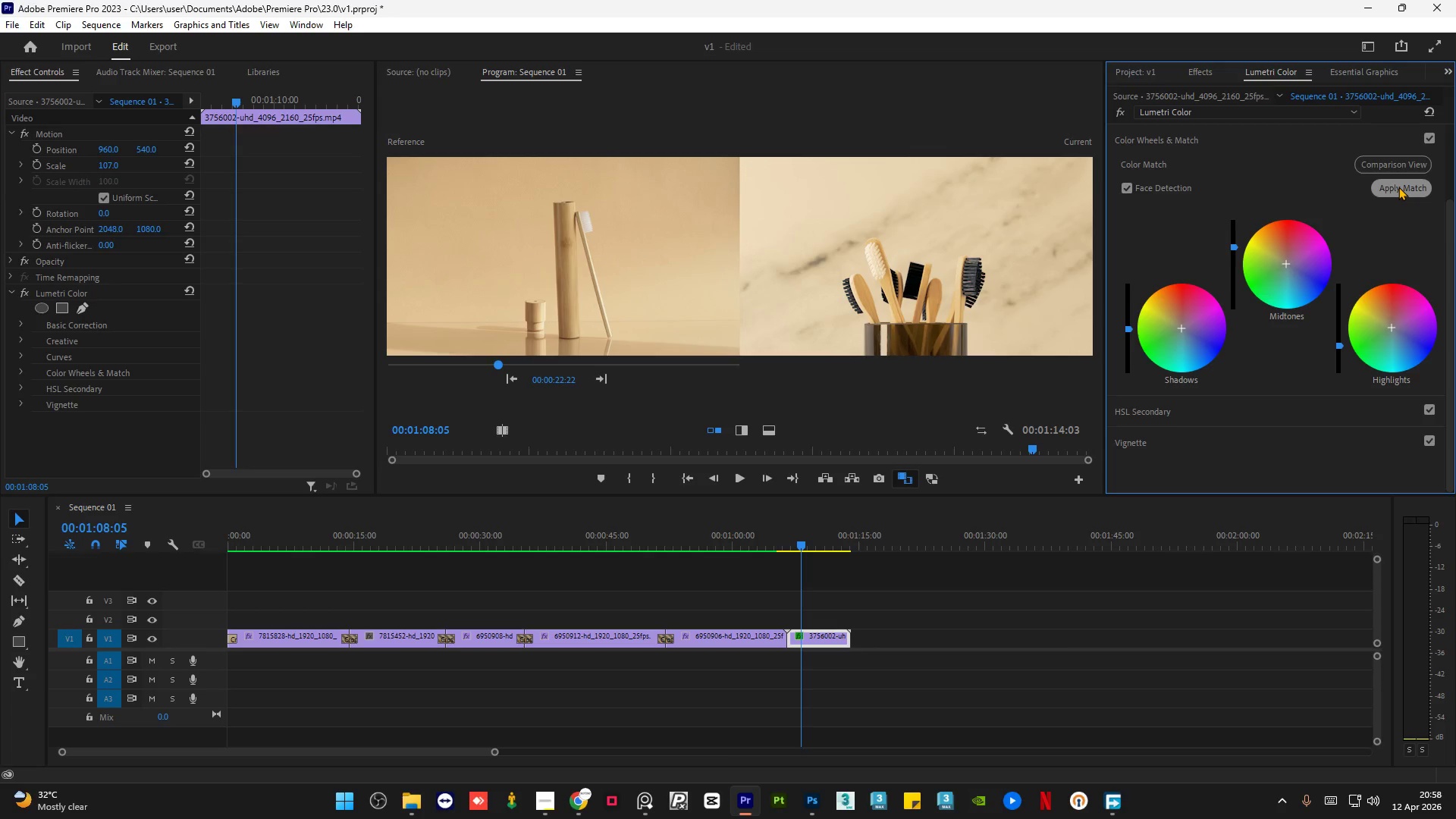 
key(Control+Shift+Z)
 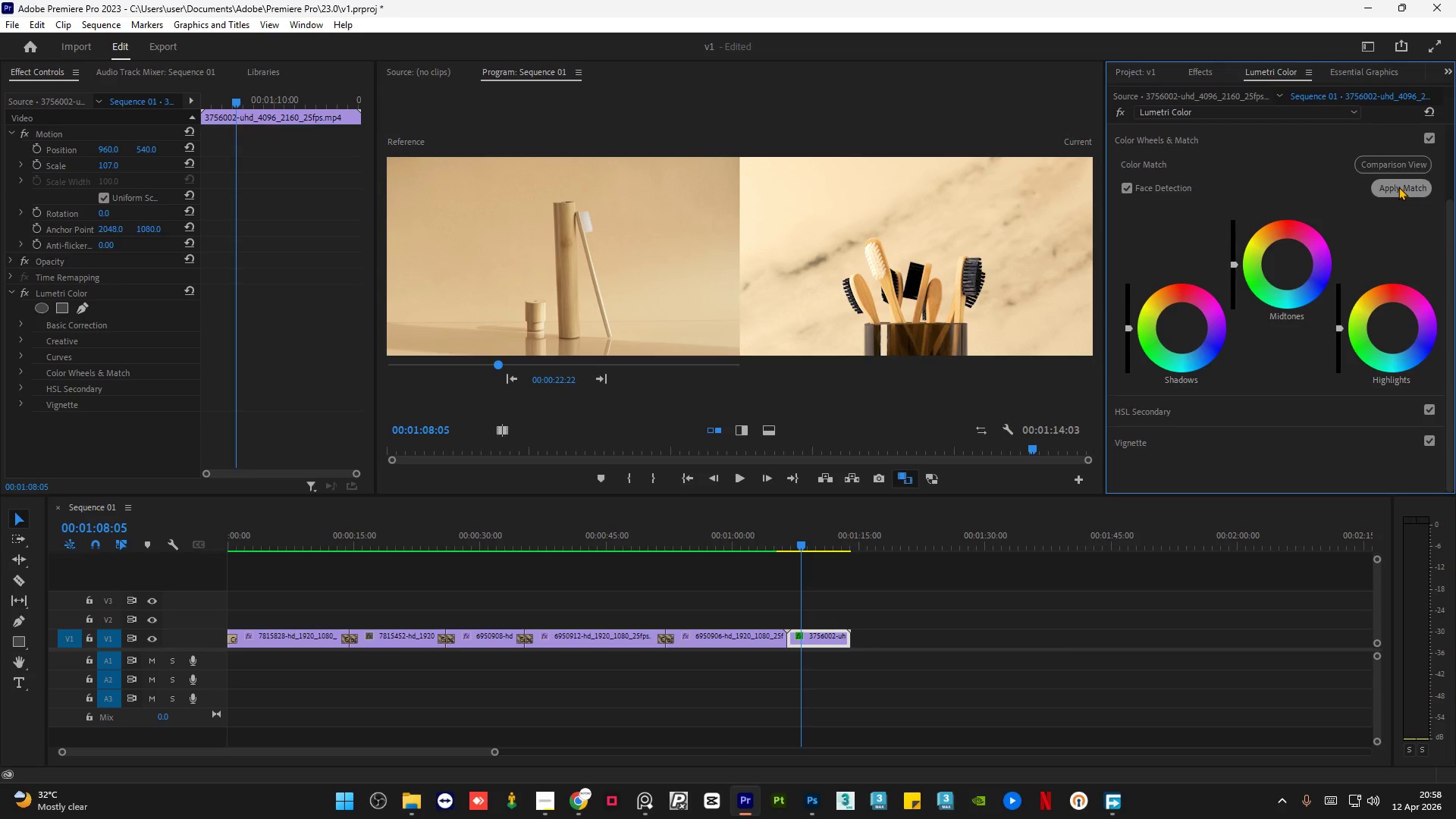 
key(Control+Z)
 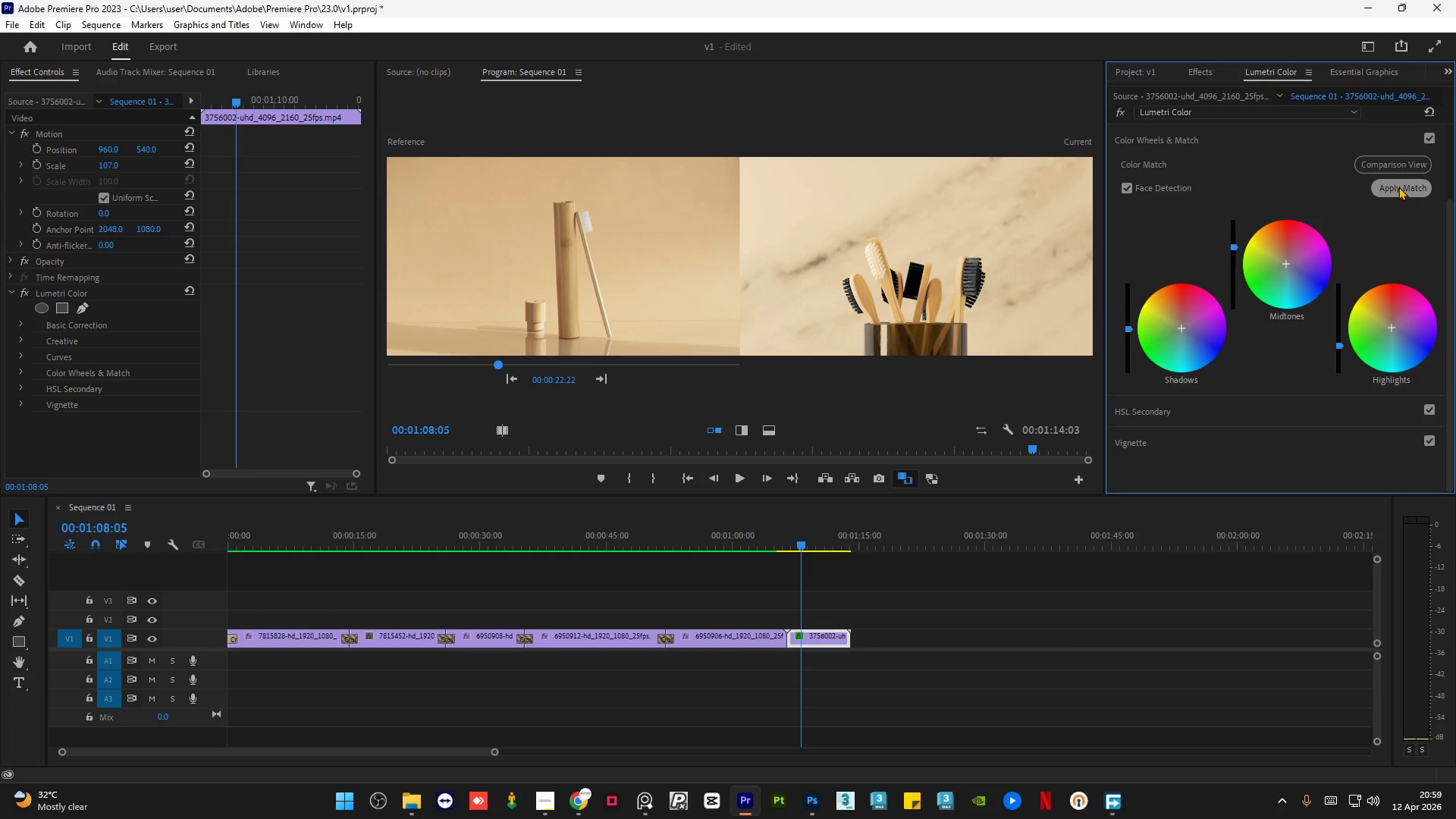 
wait(48.73)
 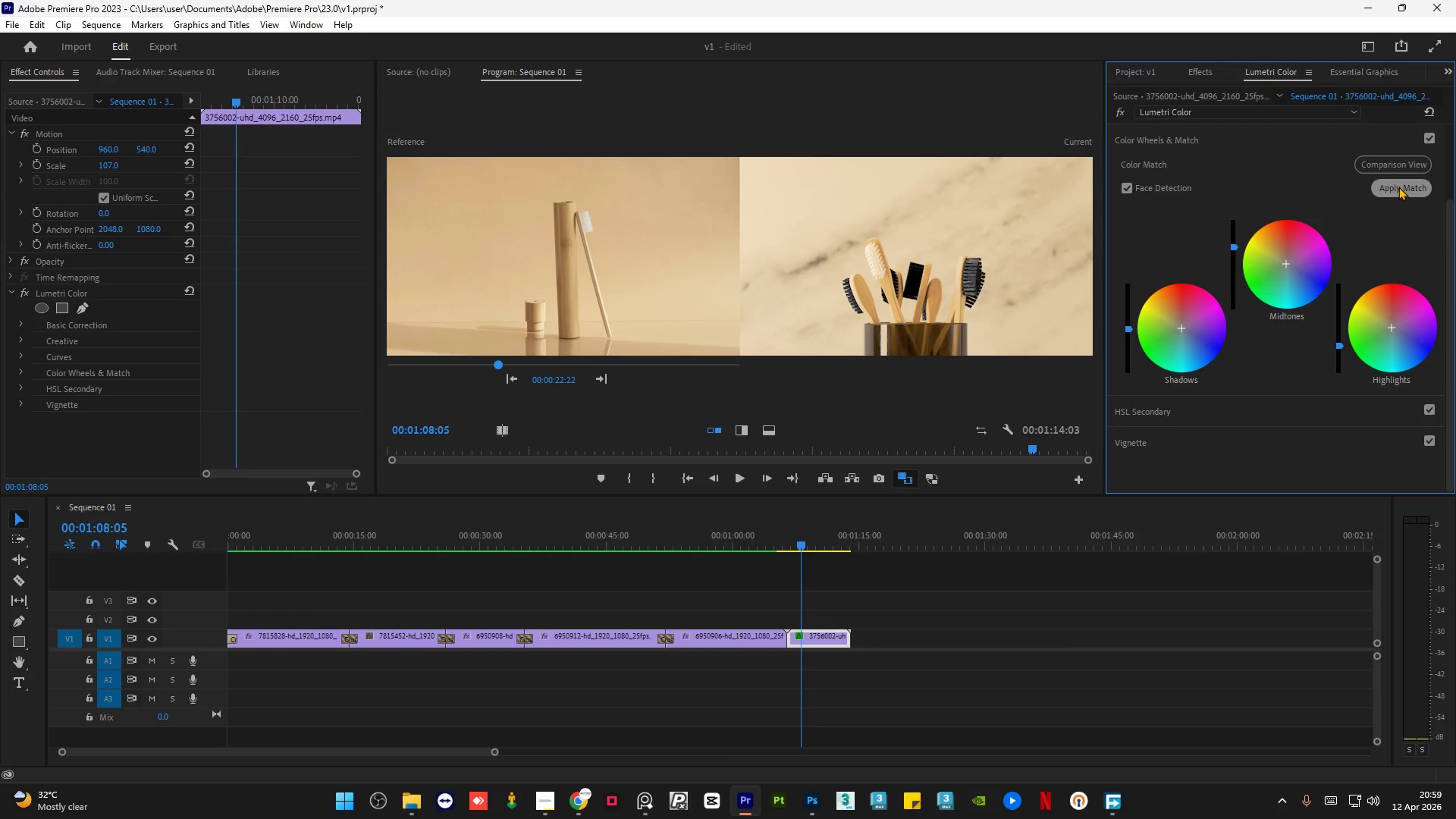 
left_click_drag(start_coordinate=[1451, 309], to_coordinate=[1451, 322])
 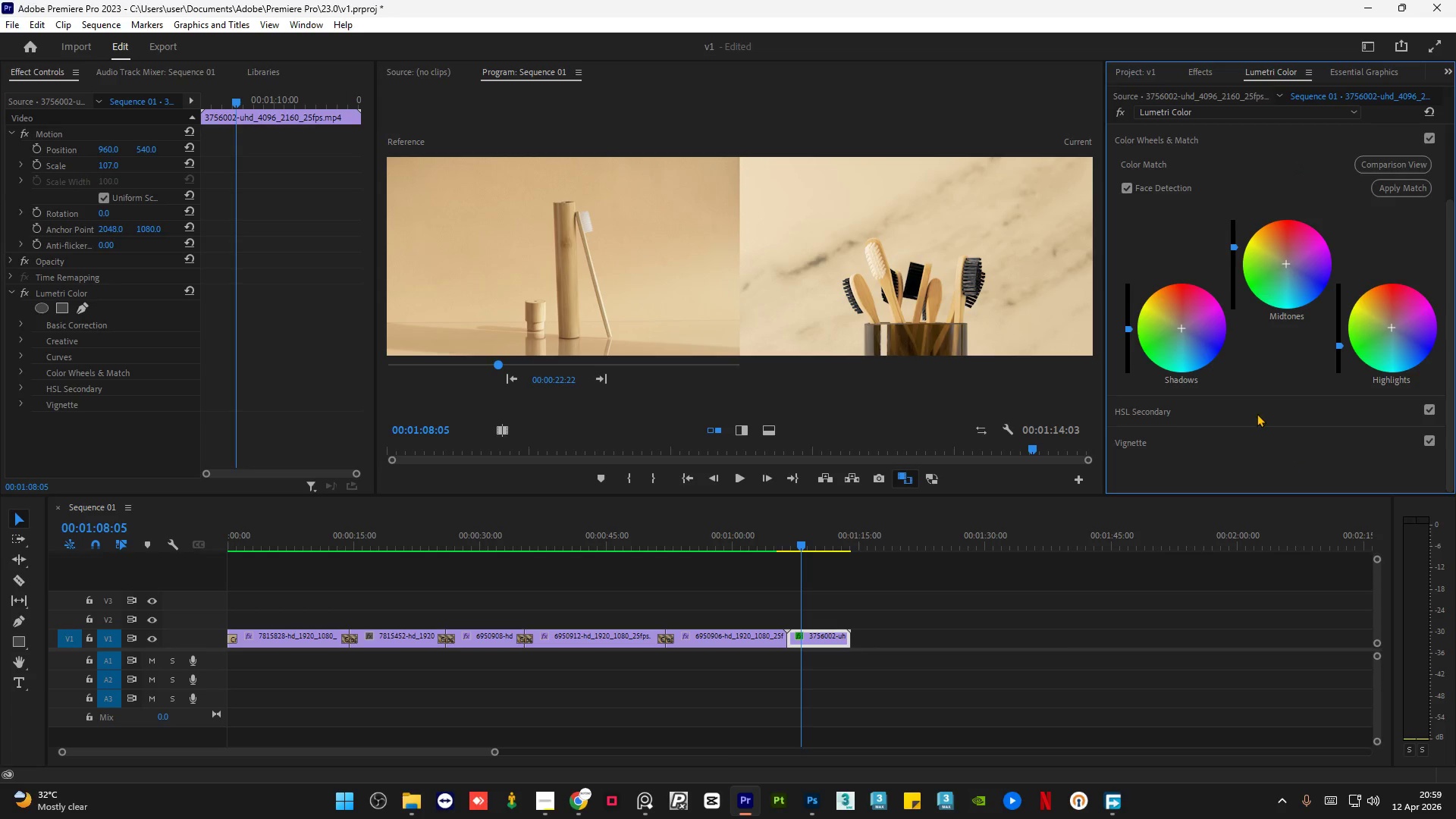 
left_click([1257, 410])
 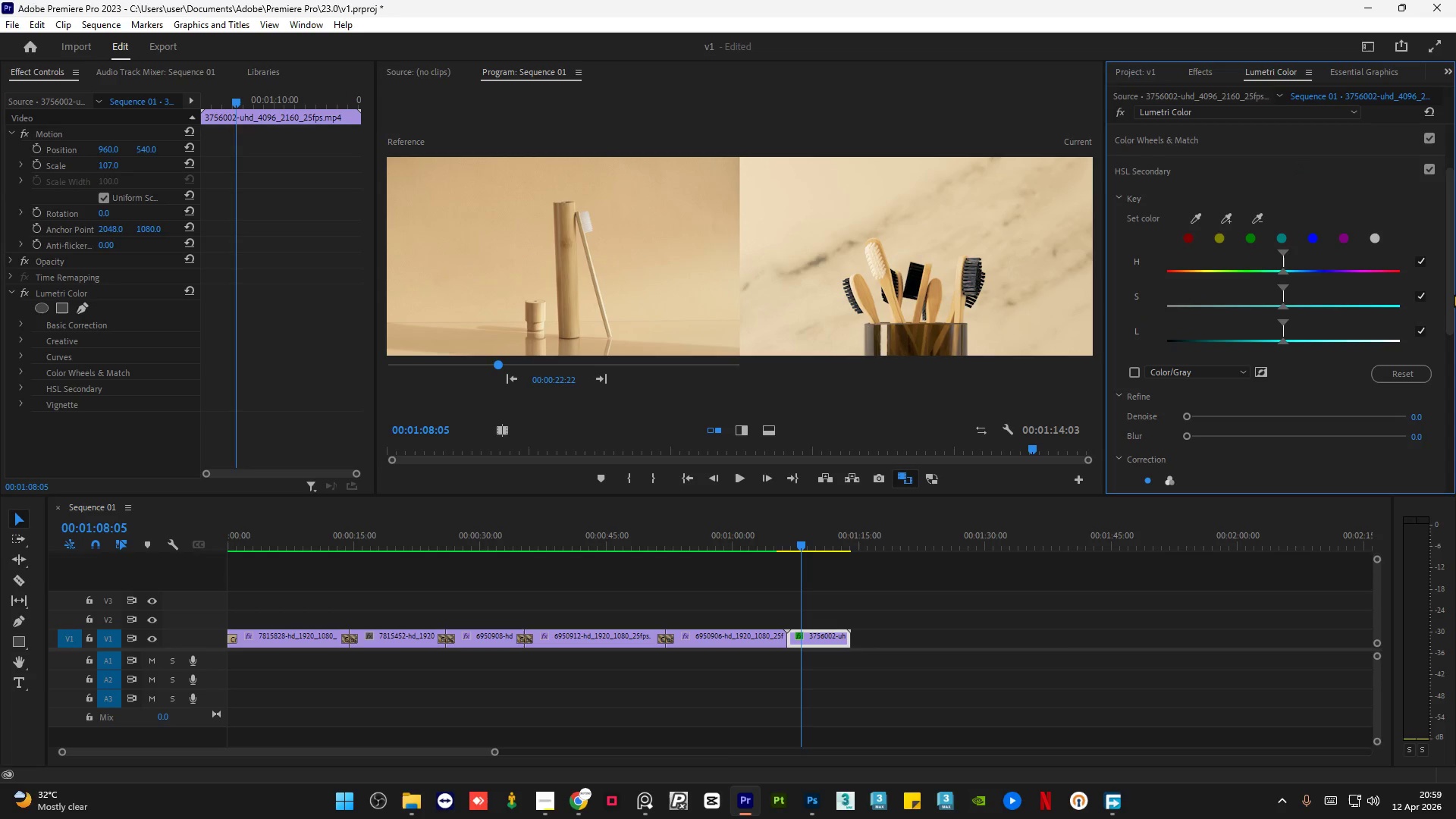 
left_click_drag(start_coordinate=[1452, 295], to_coordinate=[1455, 221])
 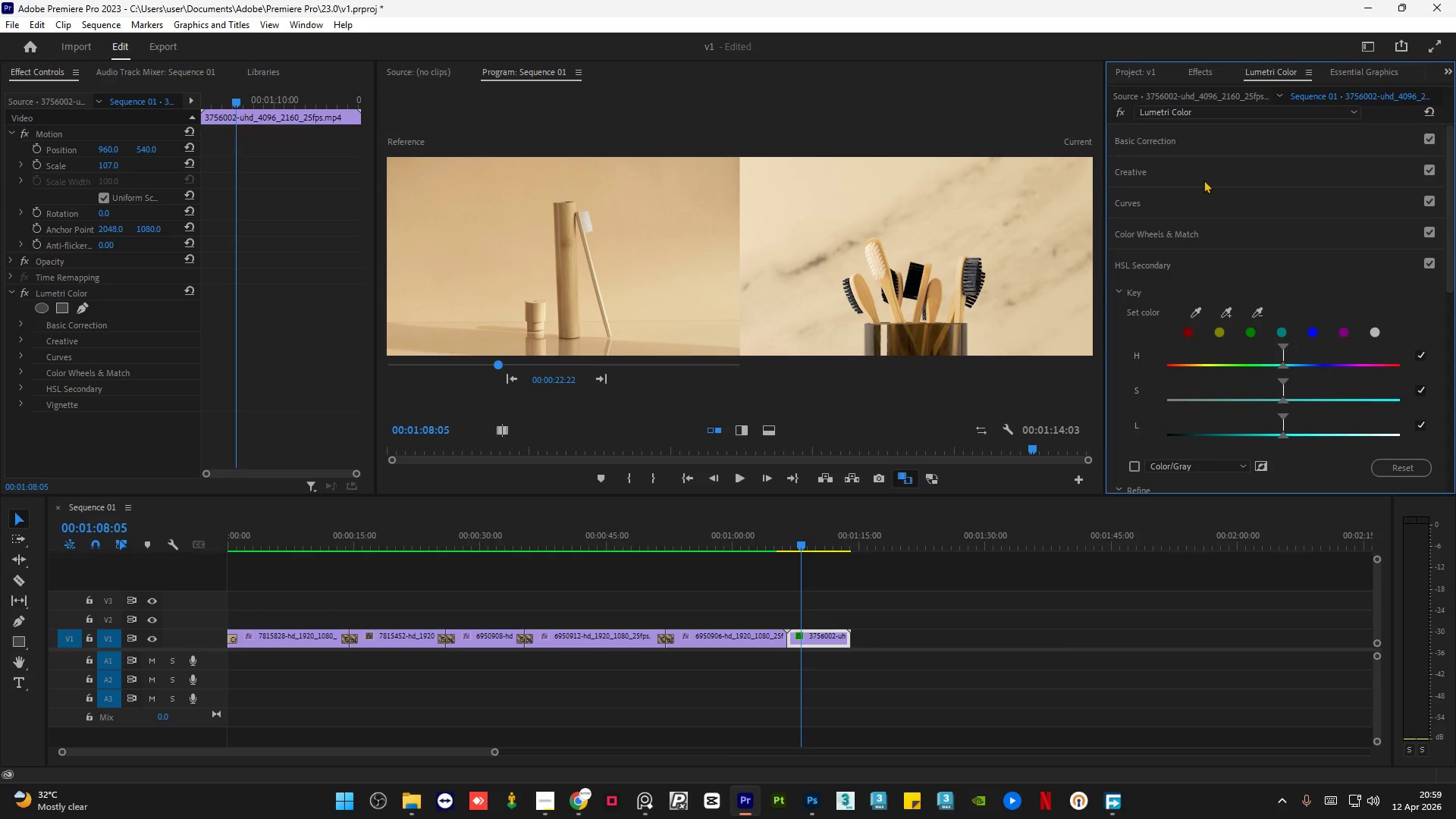 
left_click([1207, 170])
 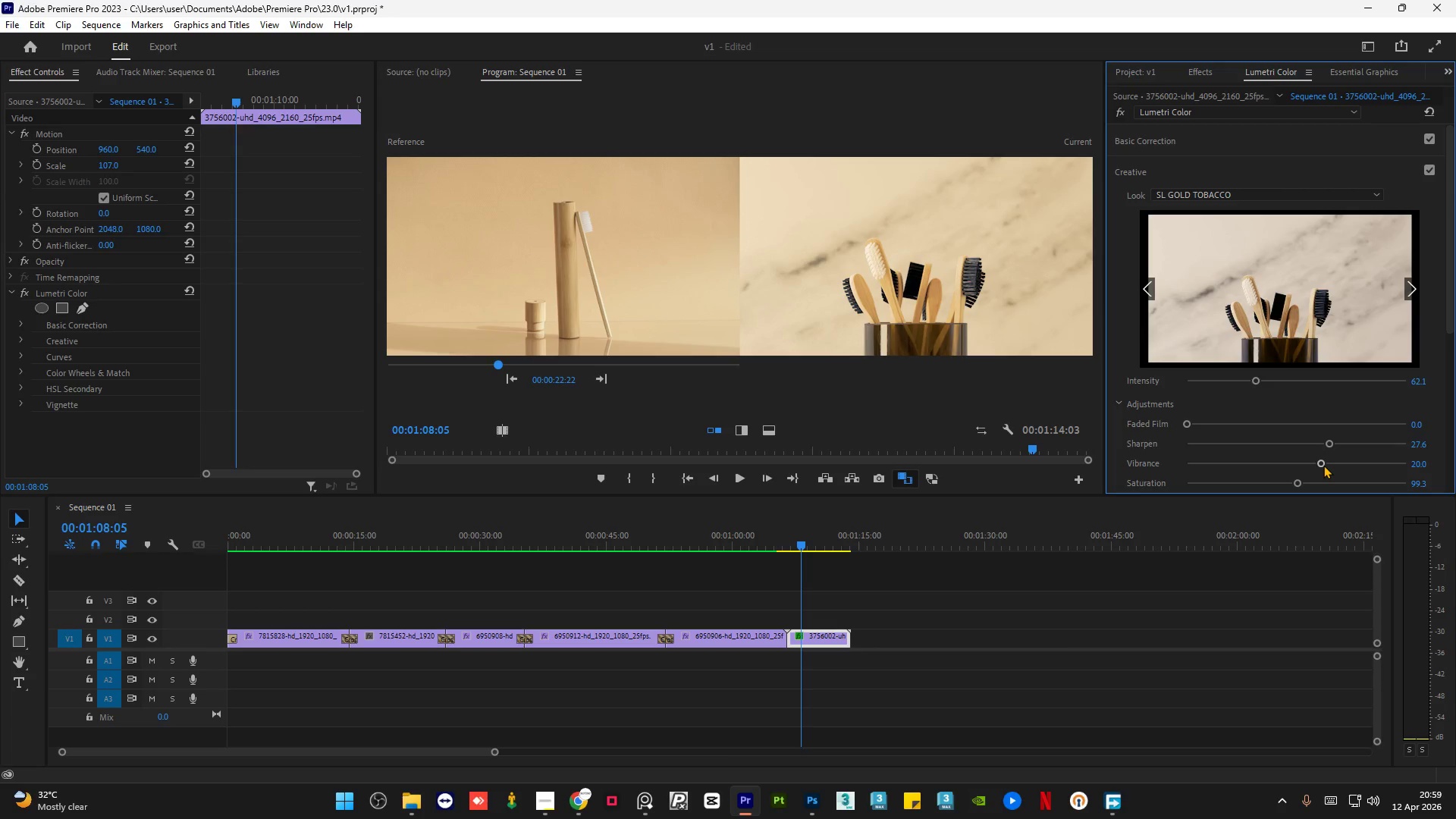 
left_click([1336, 461])
 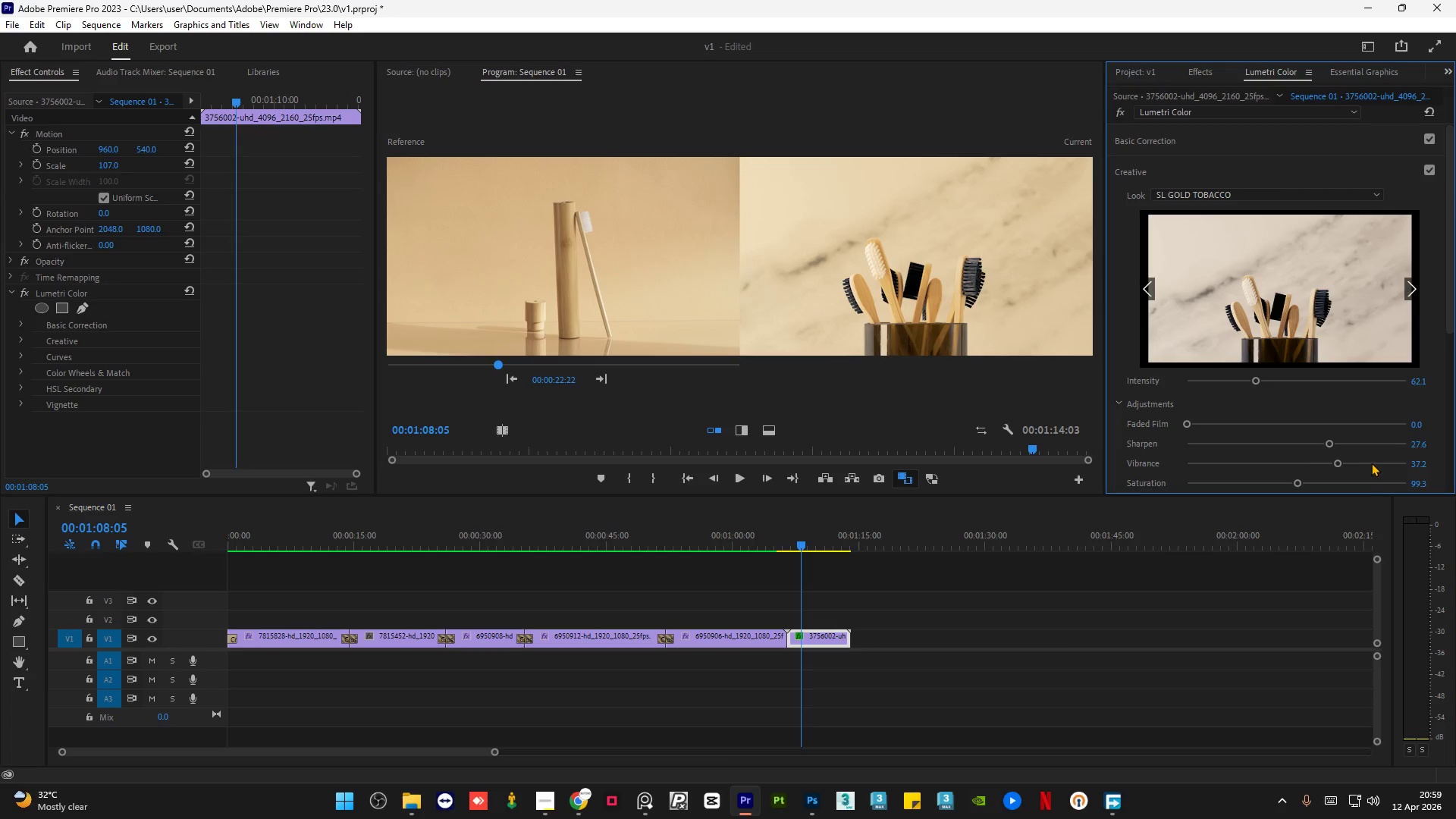 
left_click([1387, 462])
 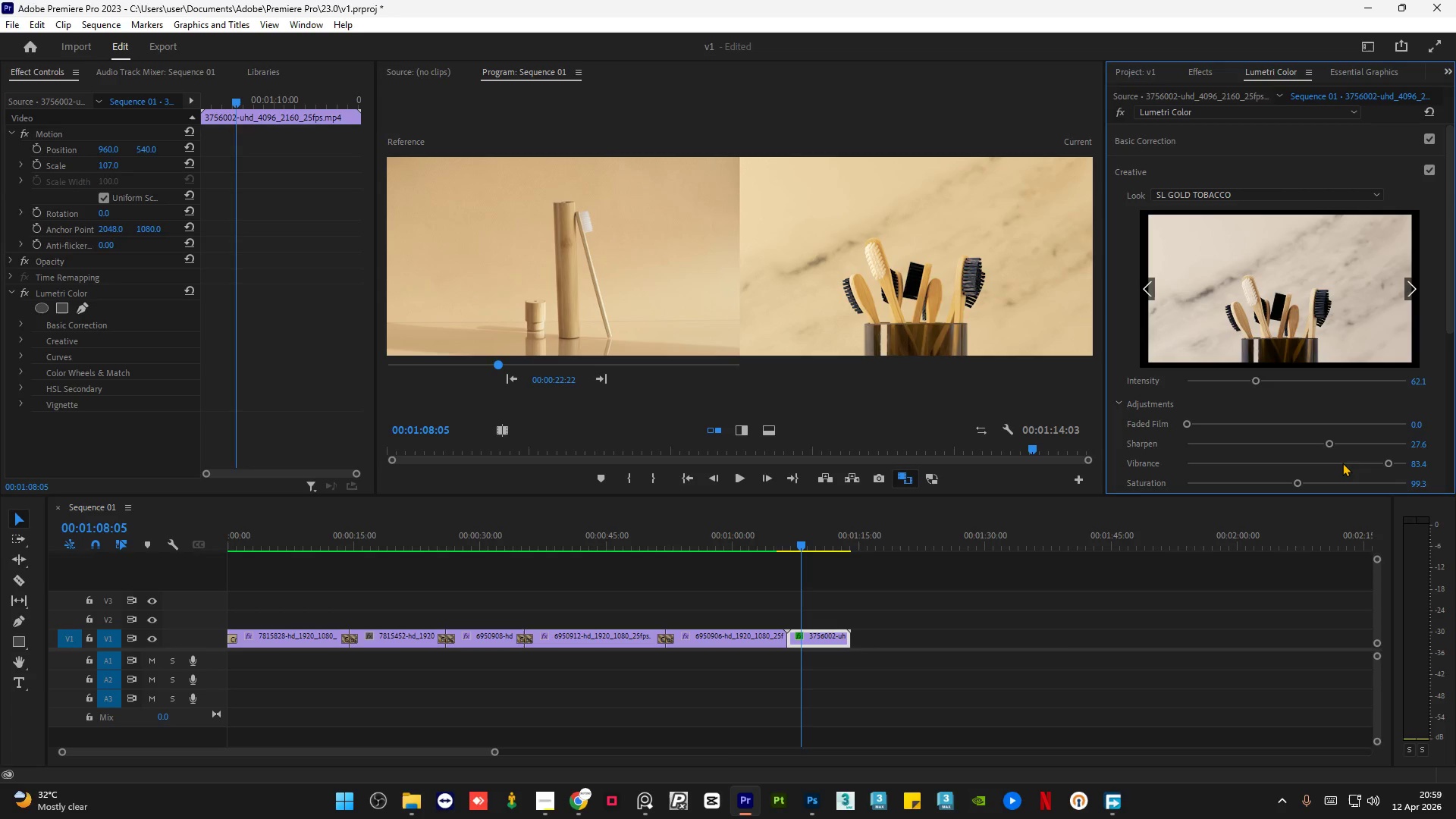 
left_click([1342, 463])
 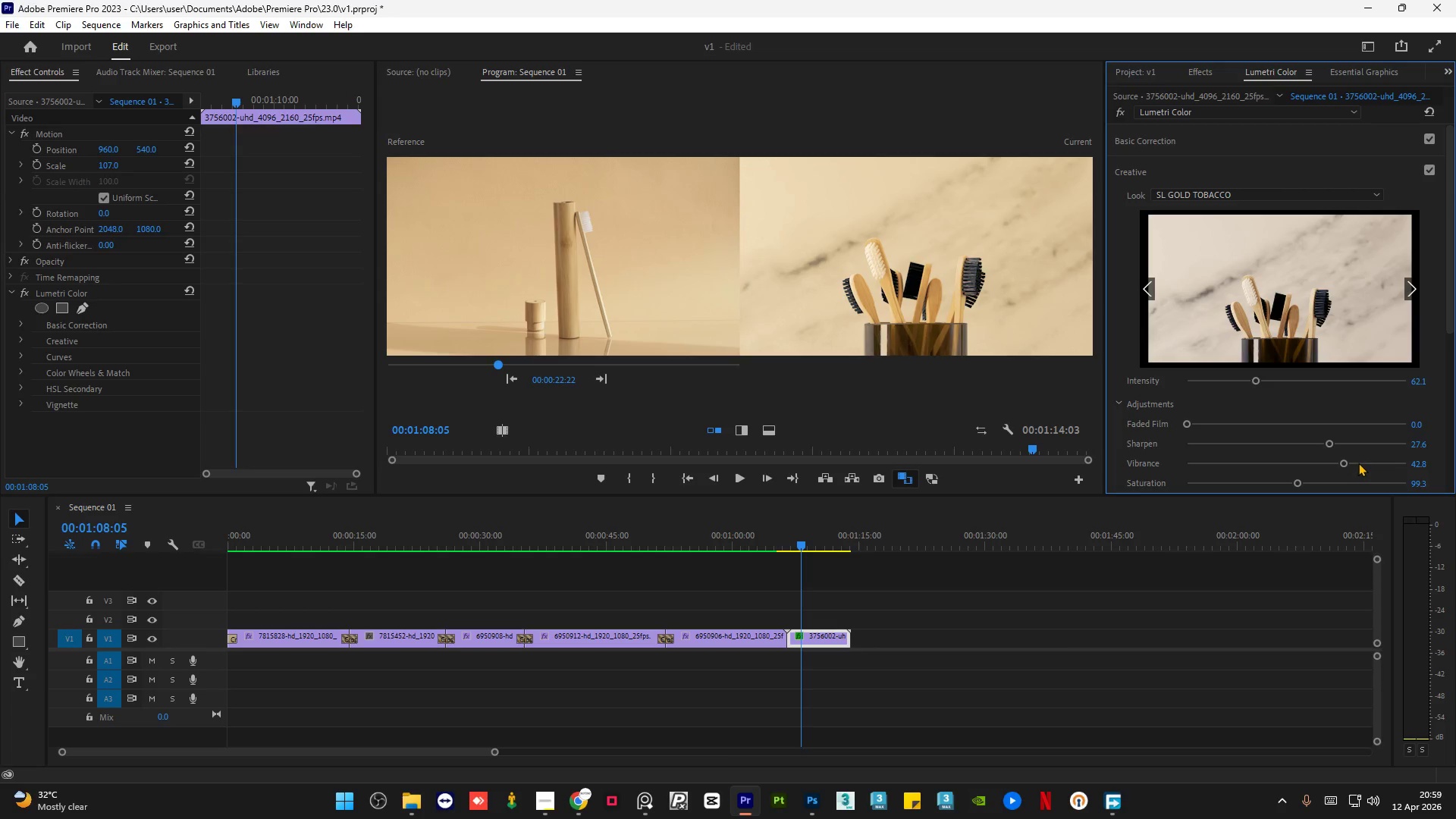 
left_click([1358, 463])
 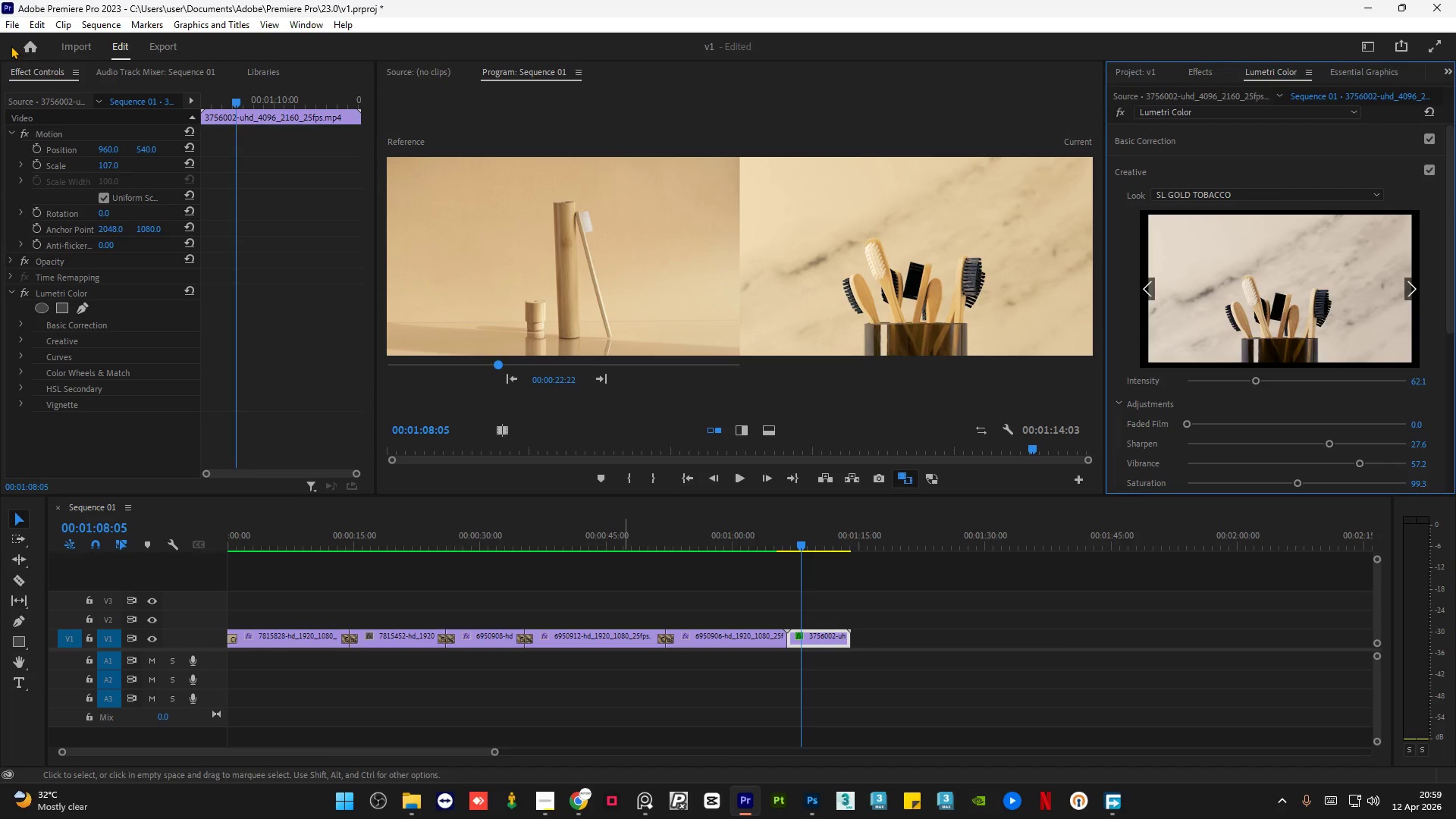 
left_click([100, 21])
 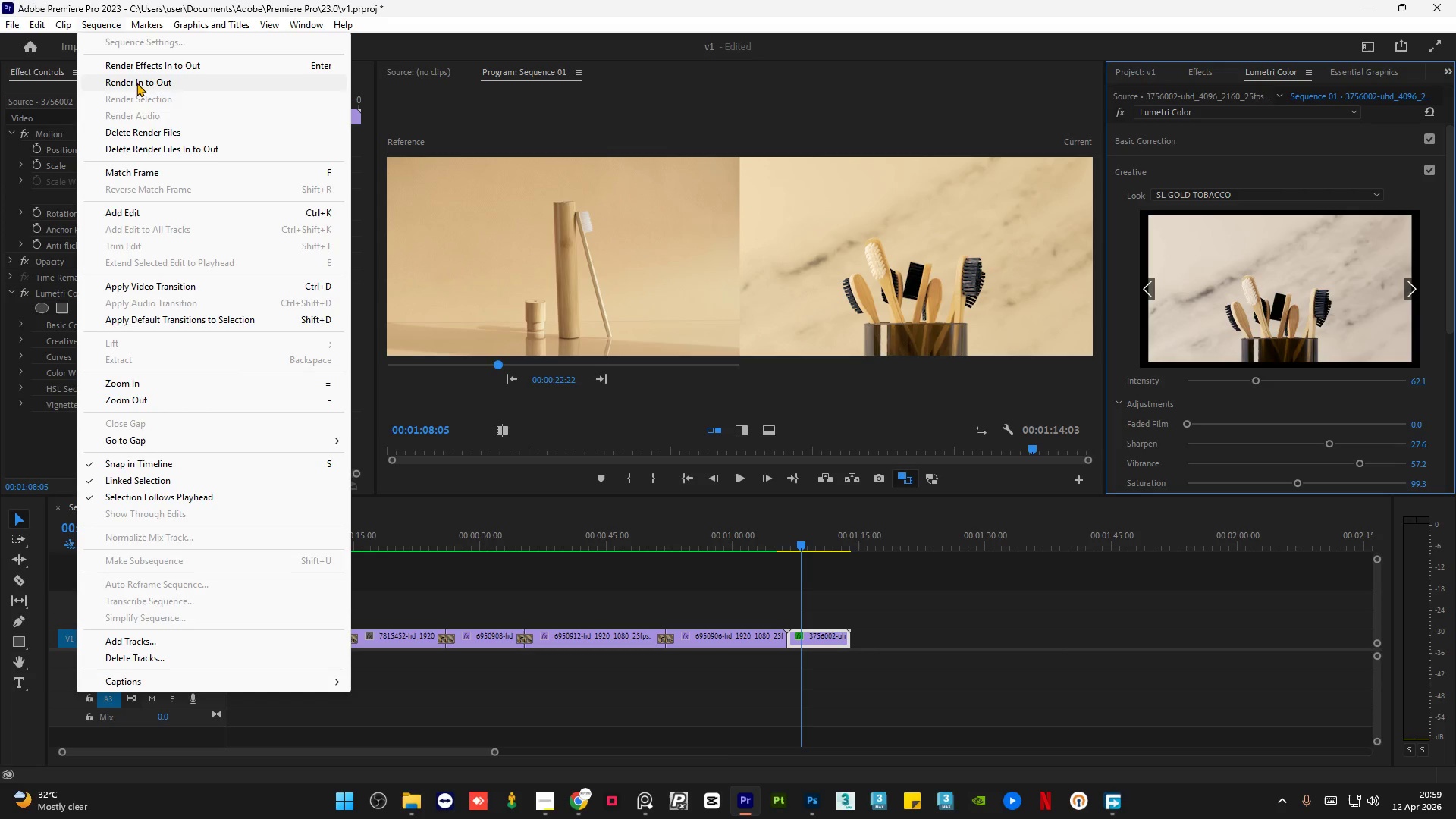 
left_click([136, 82])
 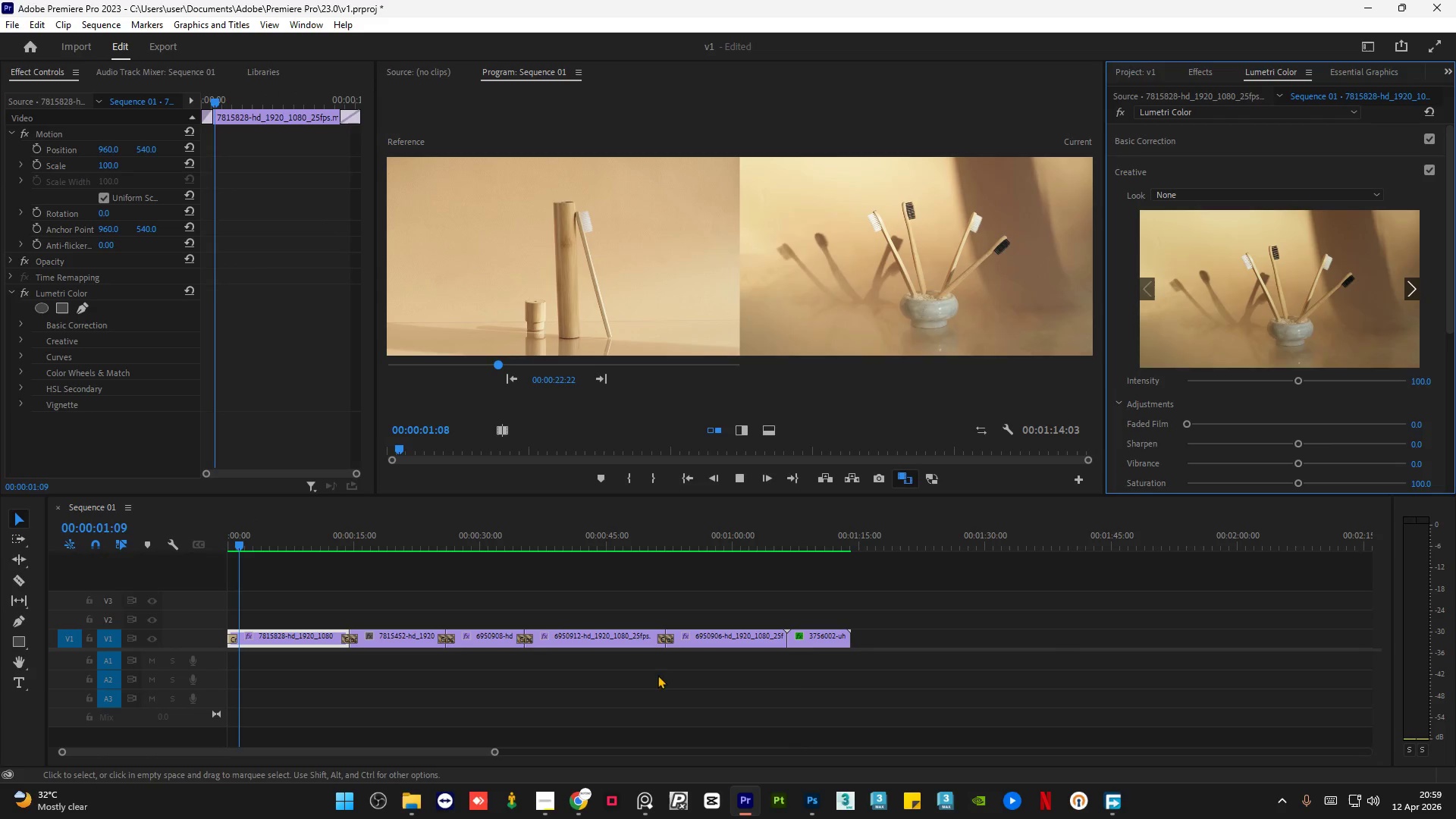 
wait(6.66)
 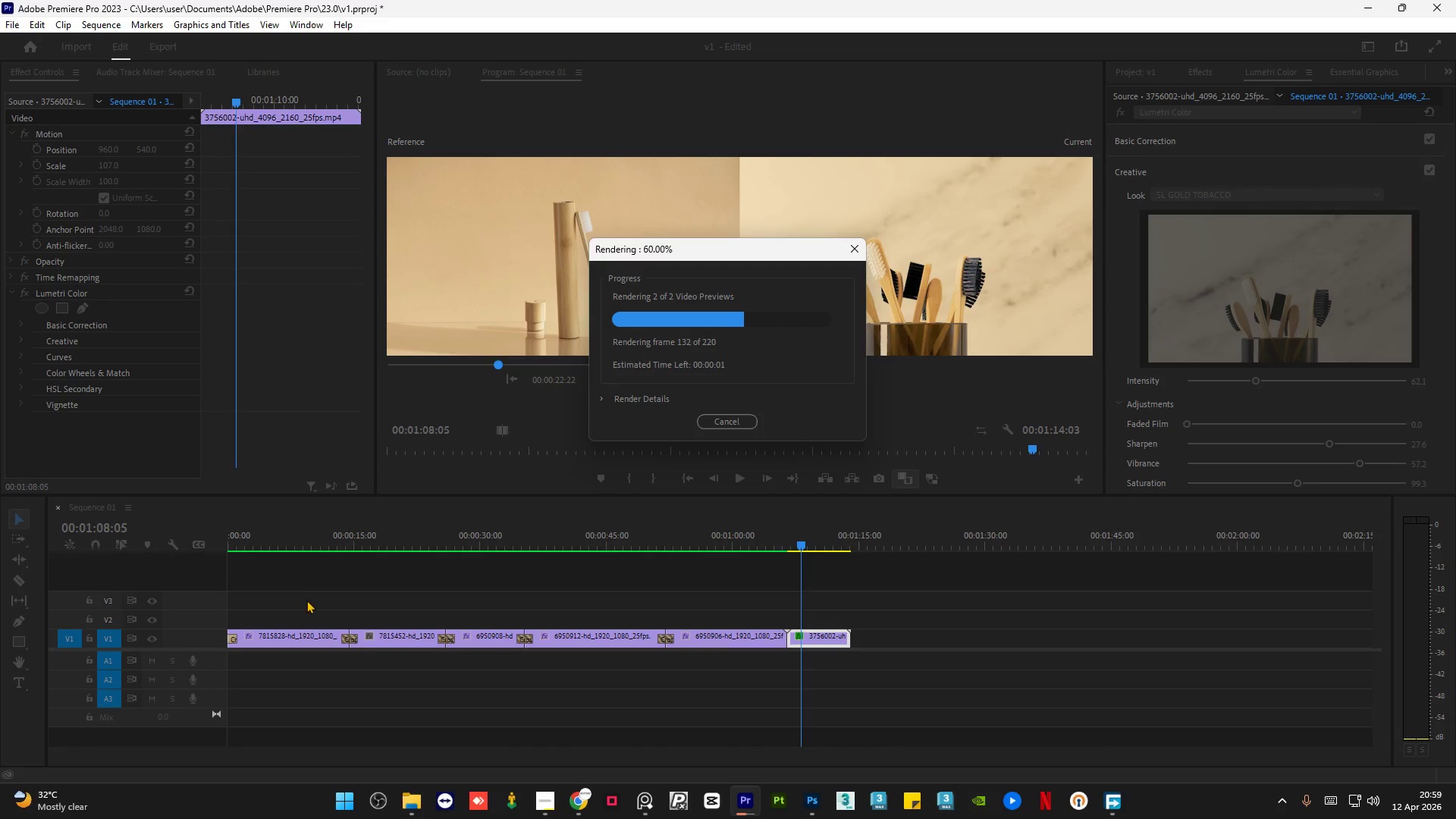 
left_click([905, 474])
 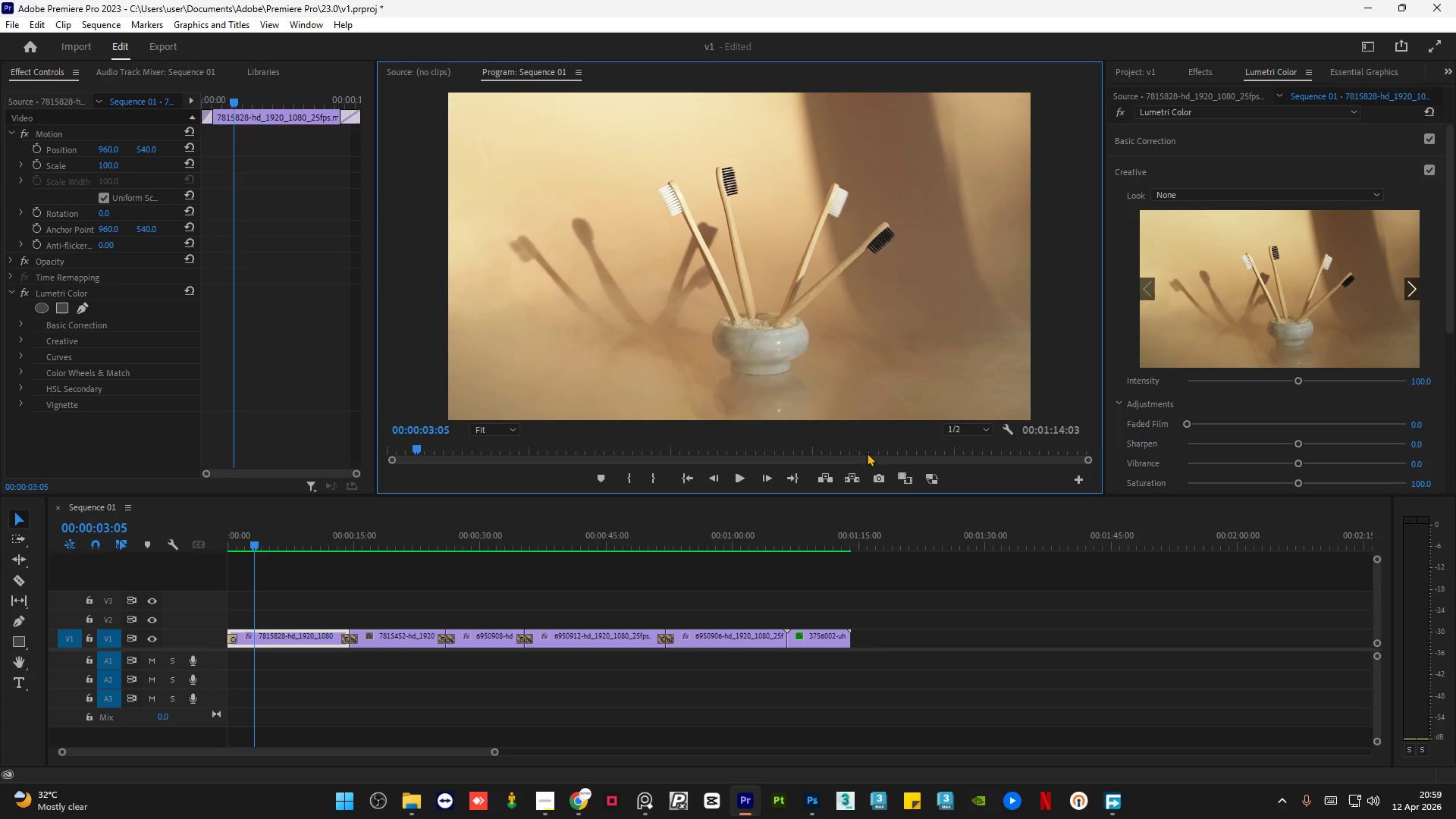 
left_click_drag(start_coordinate=[259, 549], to_coordinate=[209, 554])
 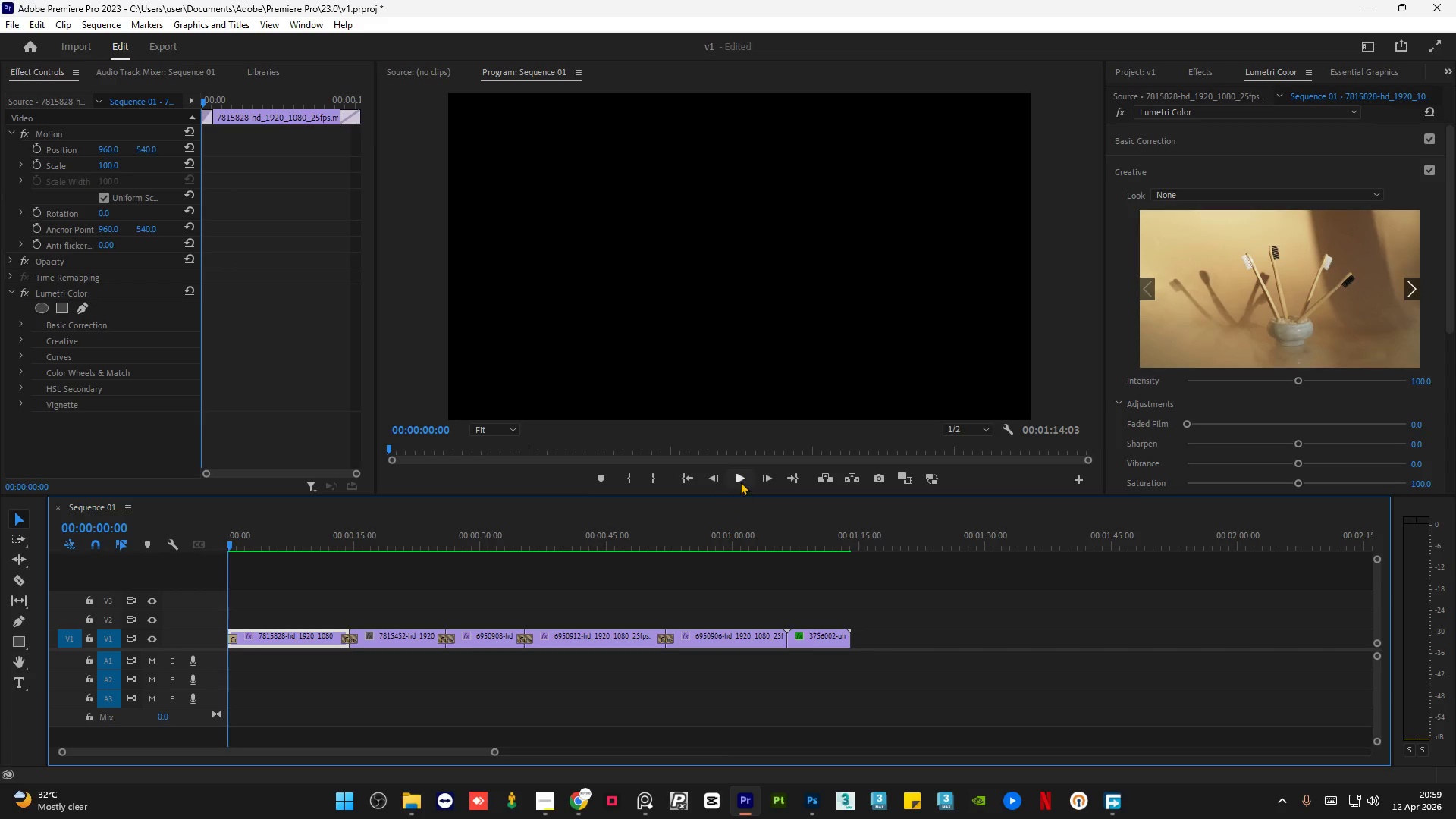 
left_click([740, 479])
 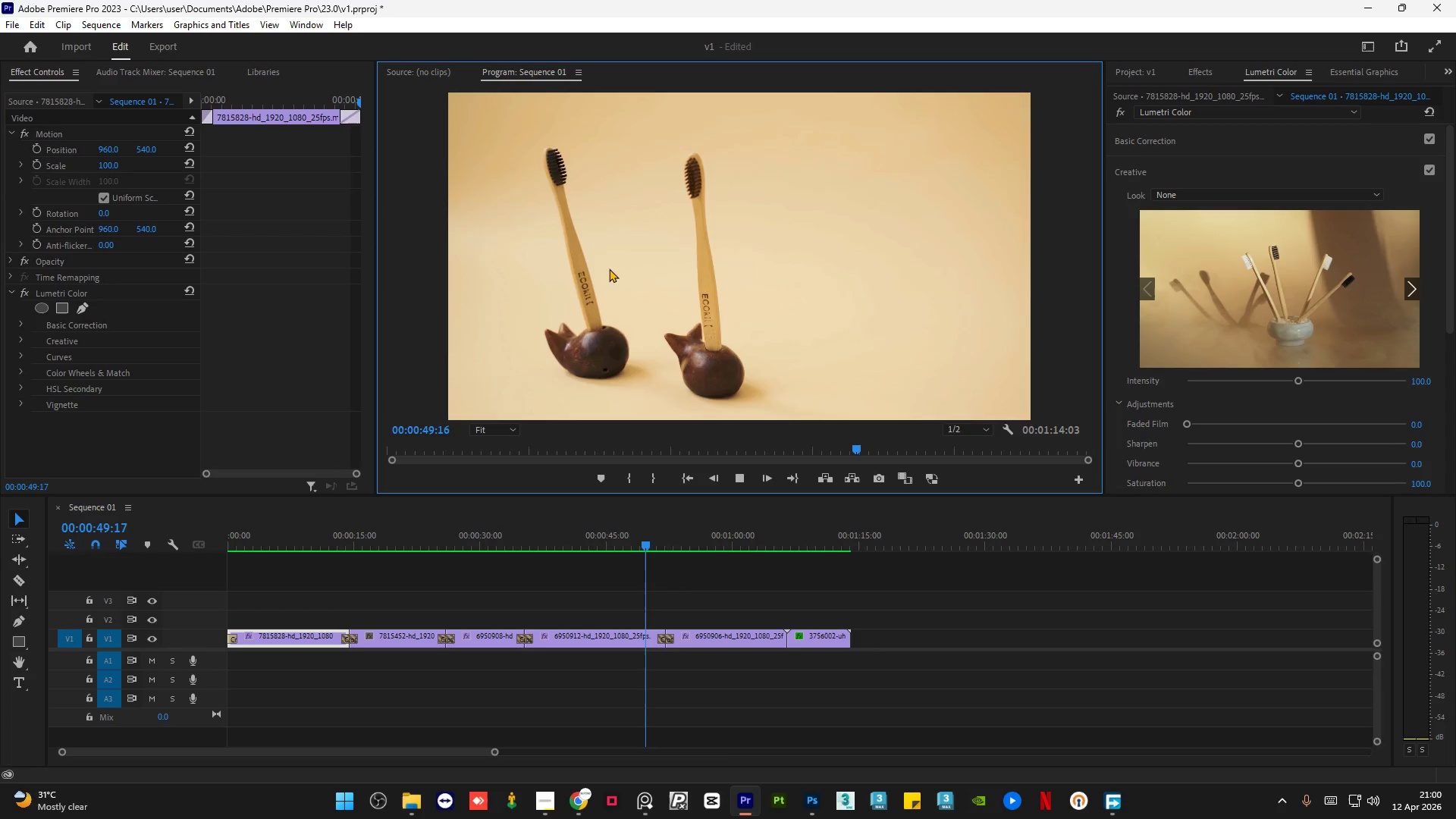 
wait(54.83)
 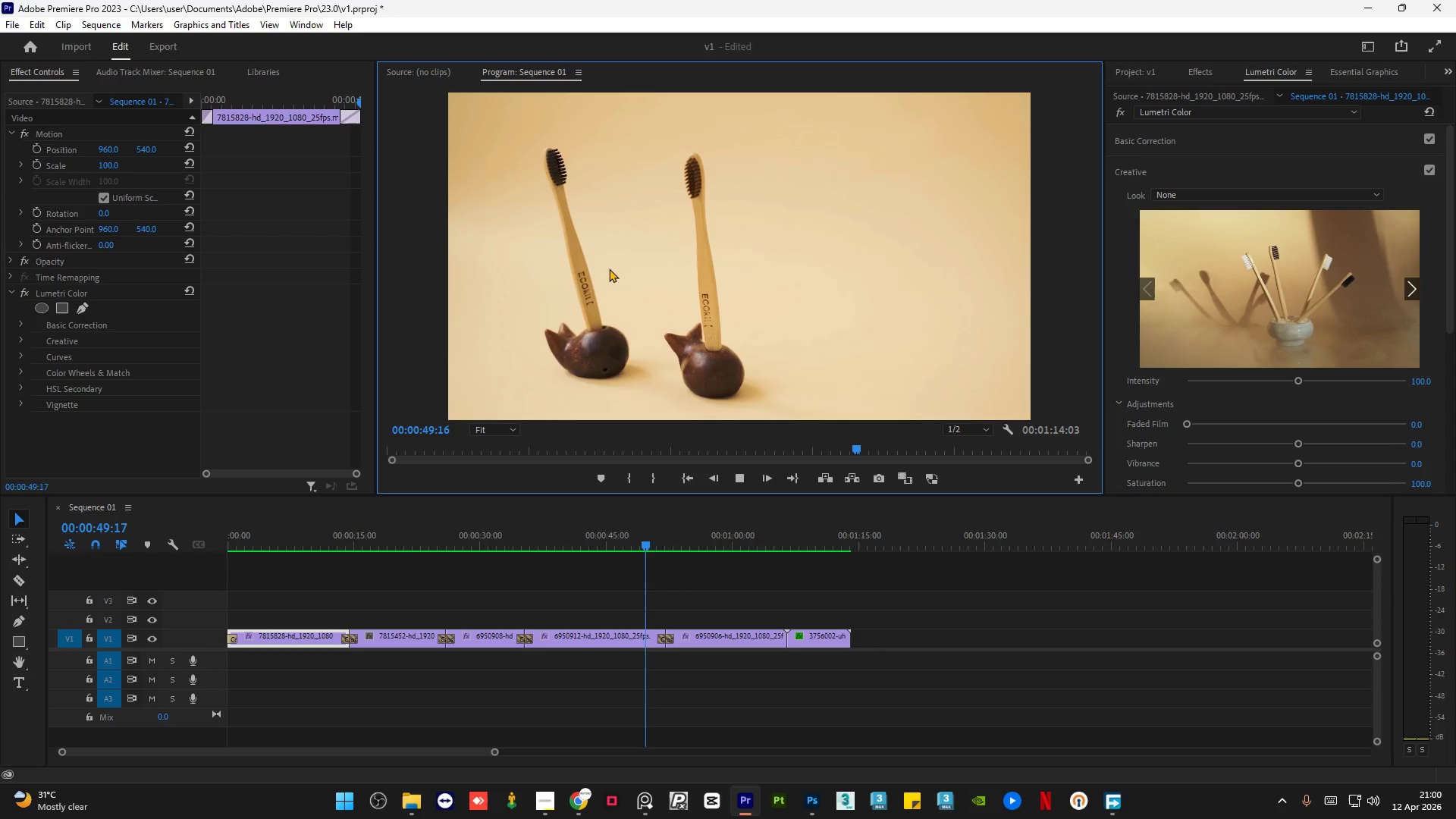 
left_click([1208, 70])
 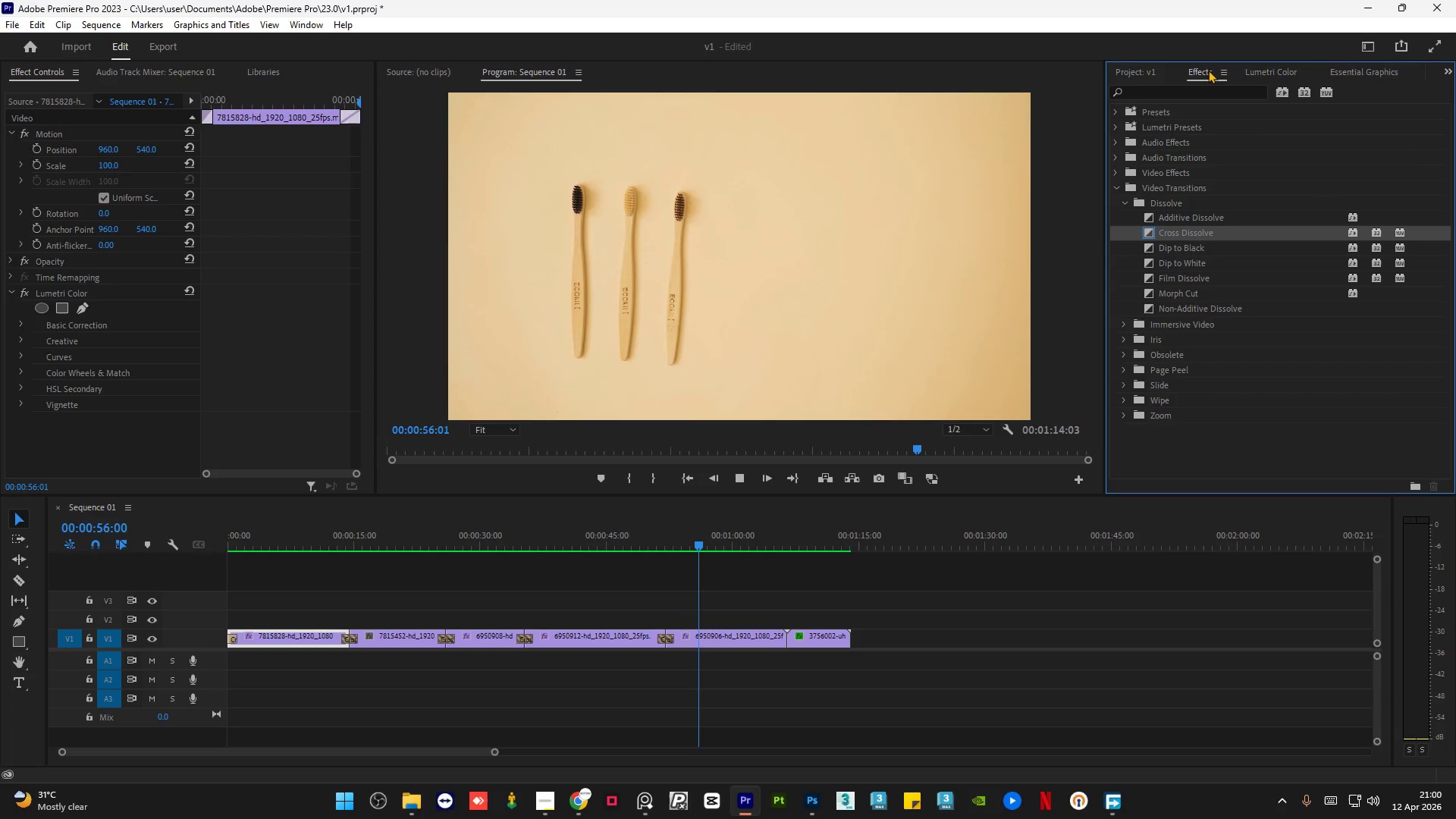 
left_click([1263, 67])
 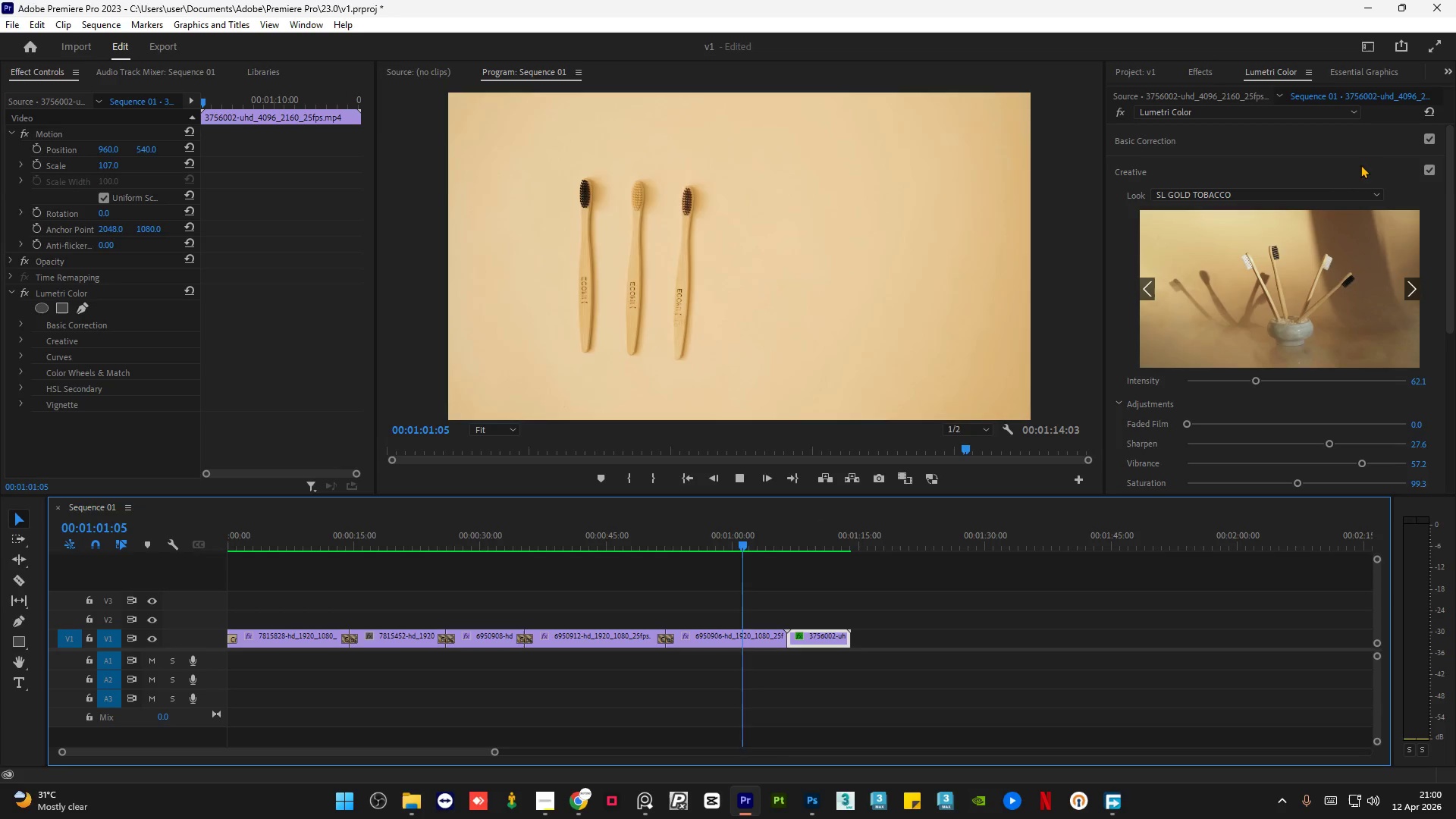 
wait(6.31)
 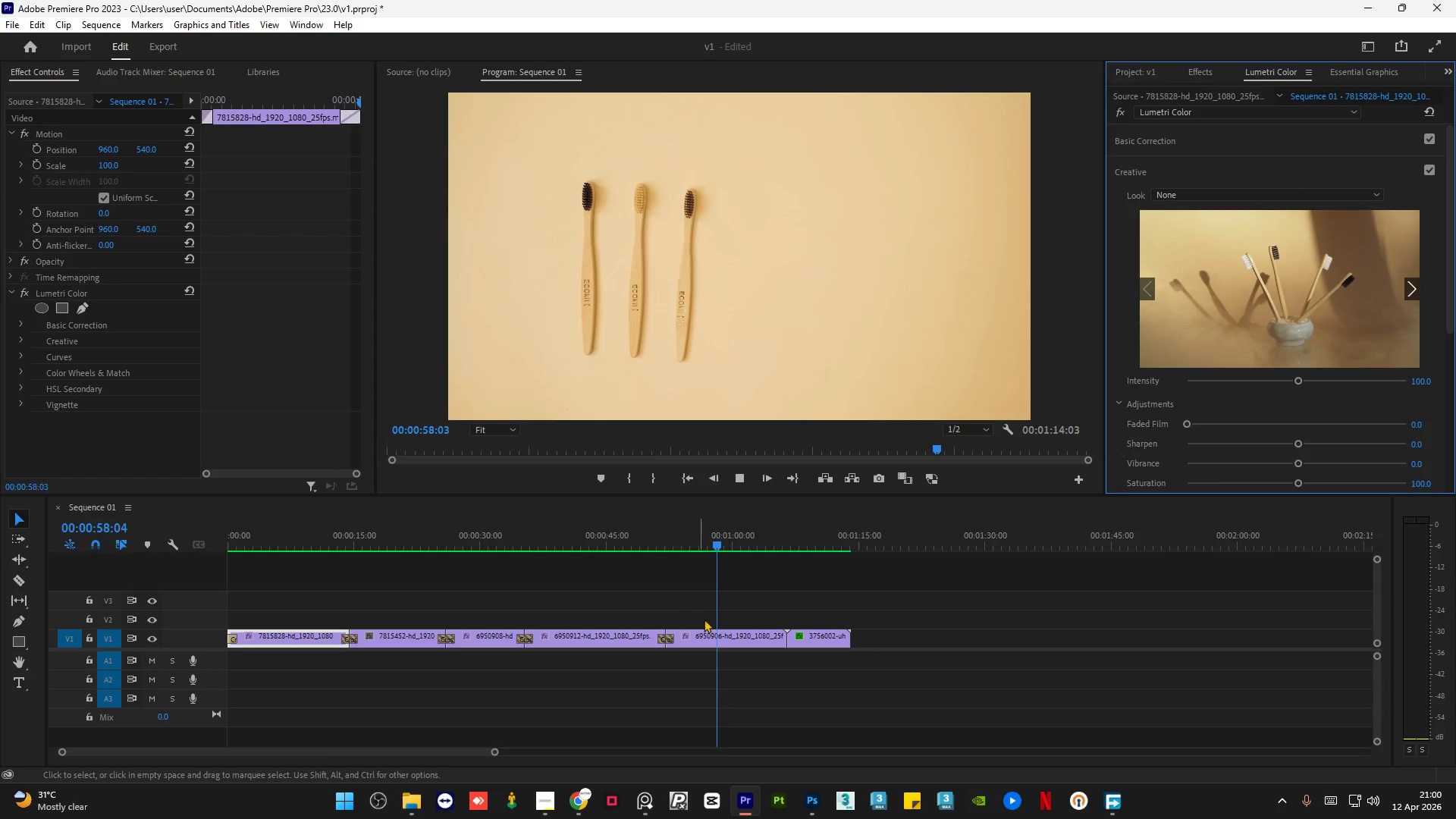 
left_click([709, 640])
 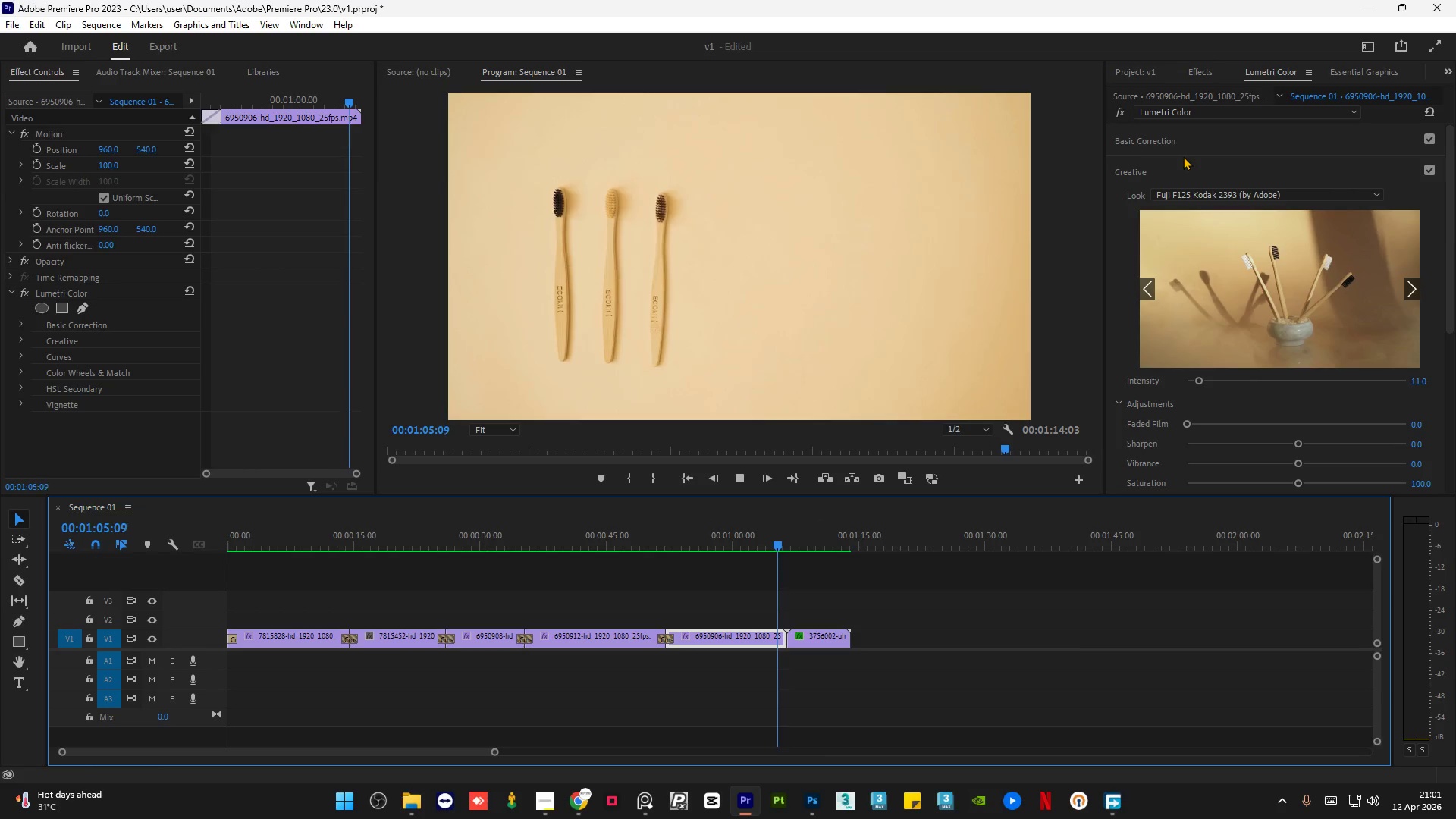 
left_click_drag(start_coordinate=[1451, 234], to_coordinate=[1452, 187])
 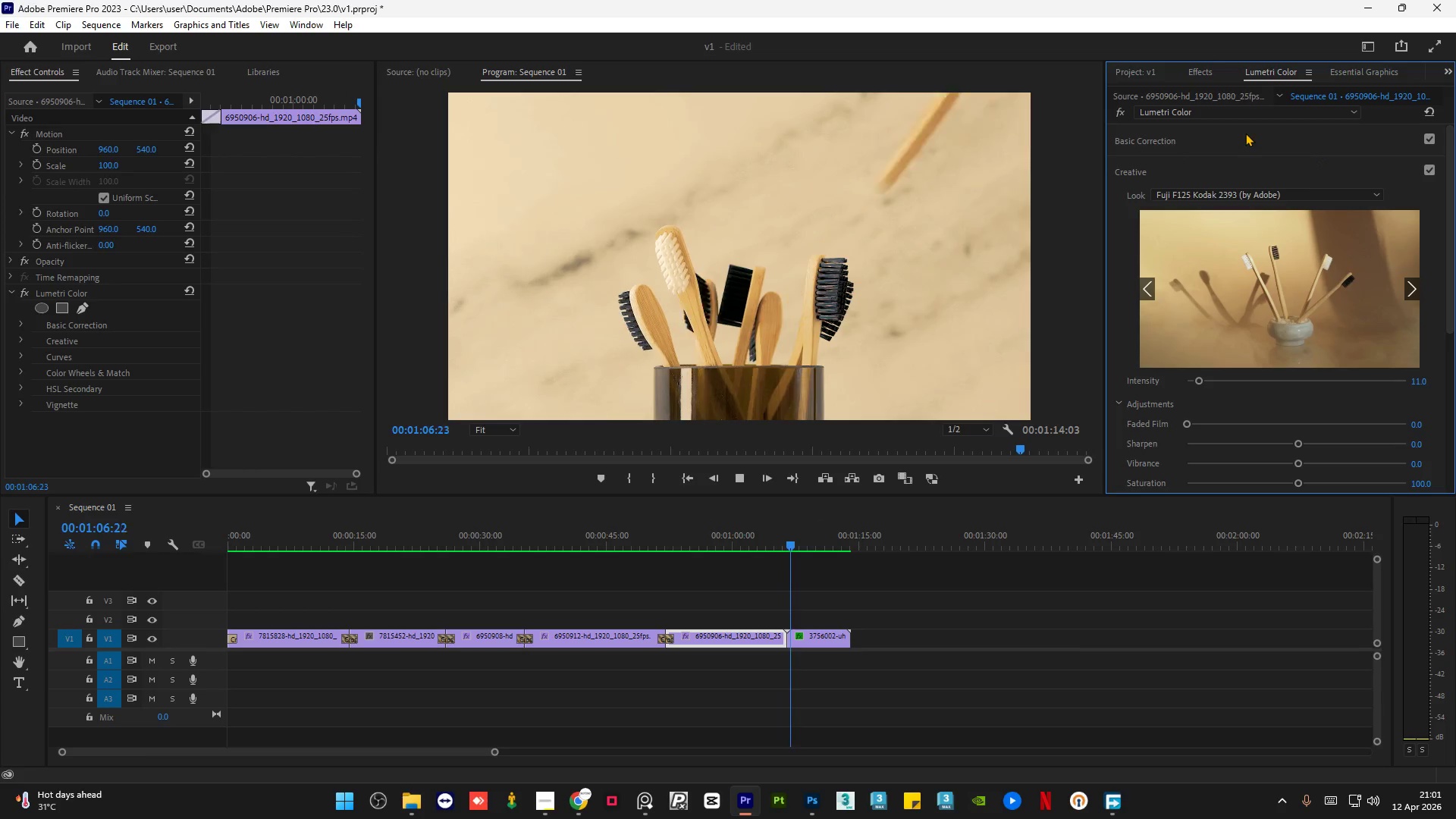 
left_click([1245, 132])
 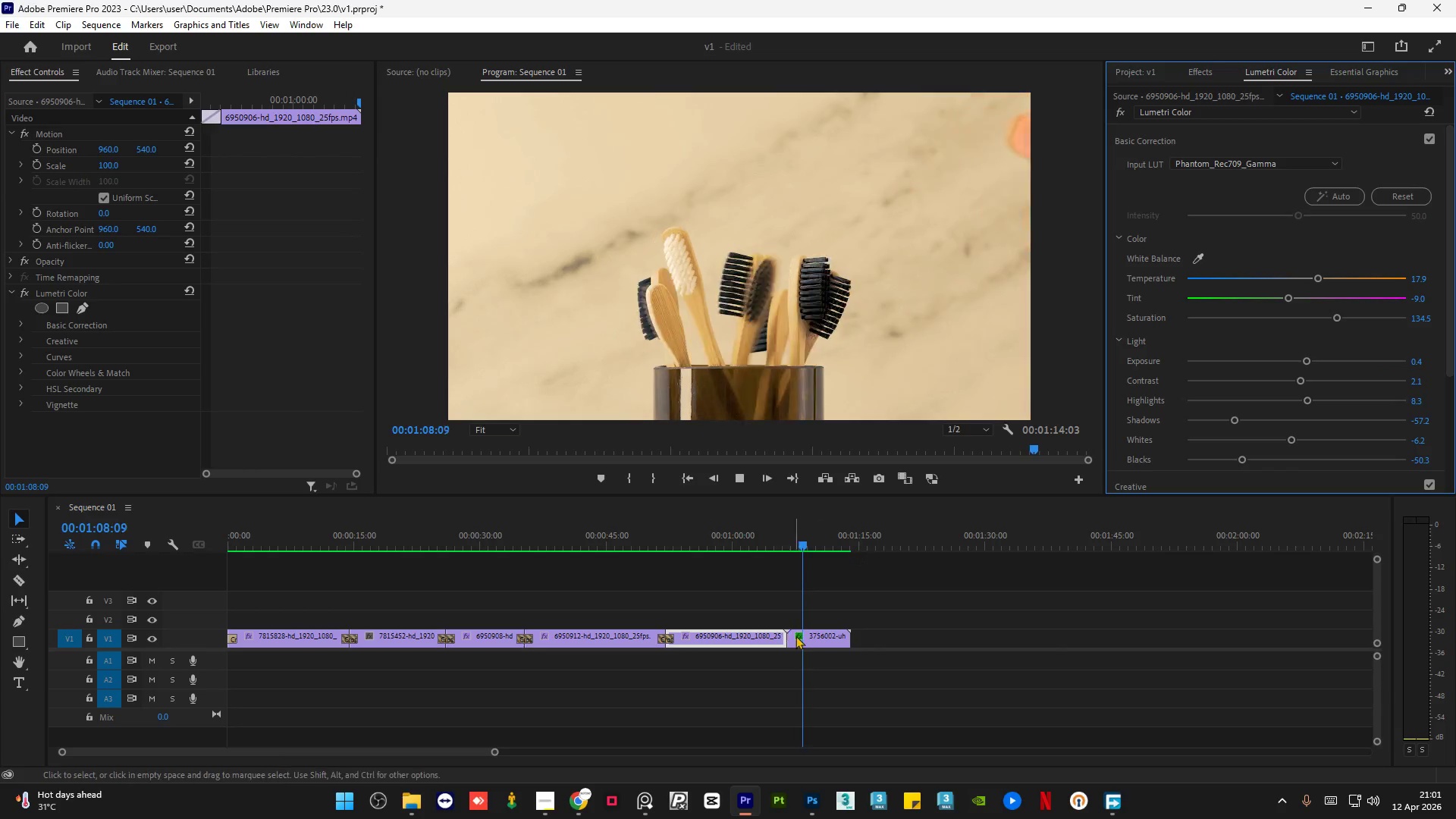 
left_click([816, 639])
 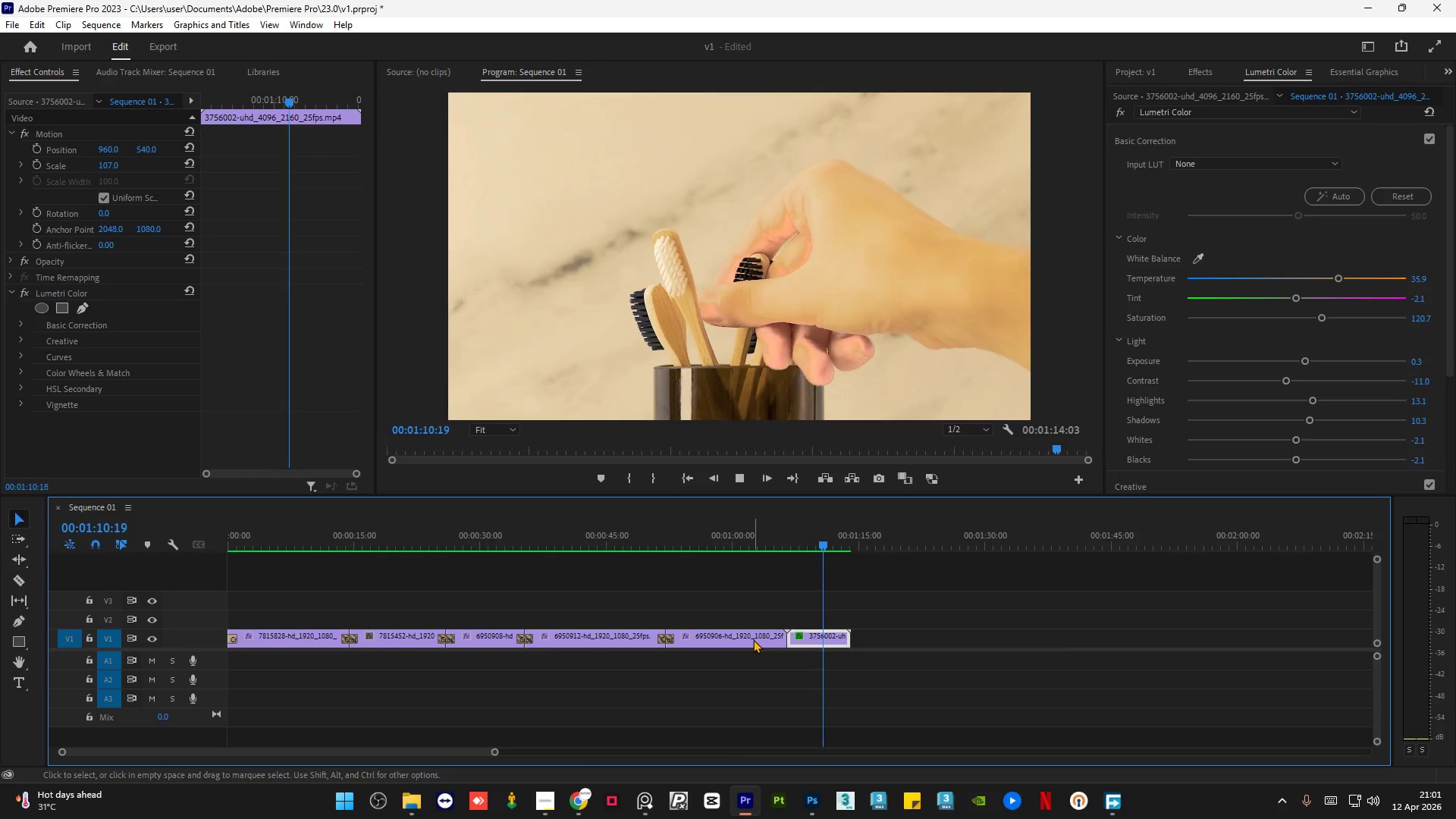 
left_click([753, 639])
 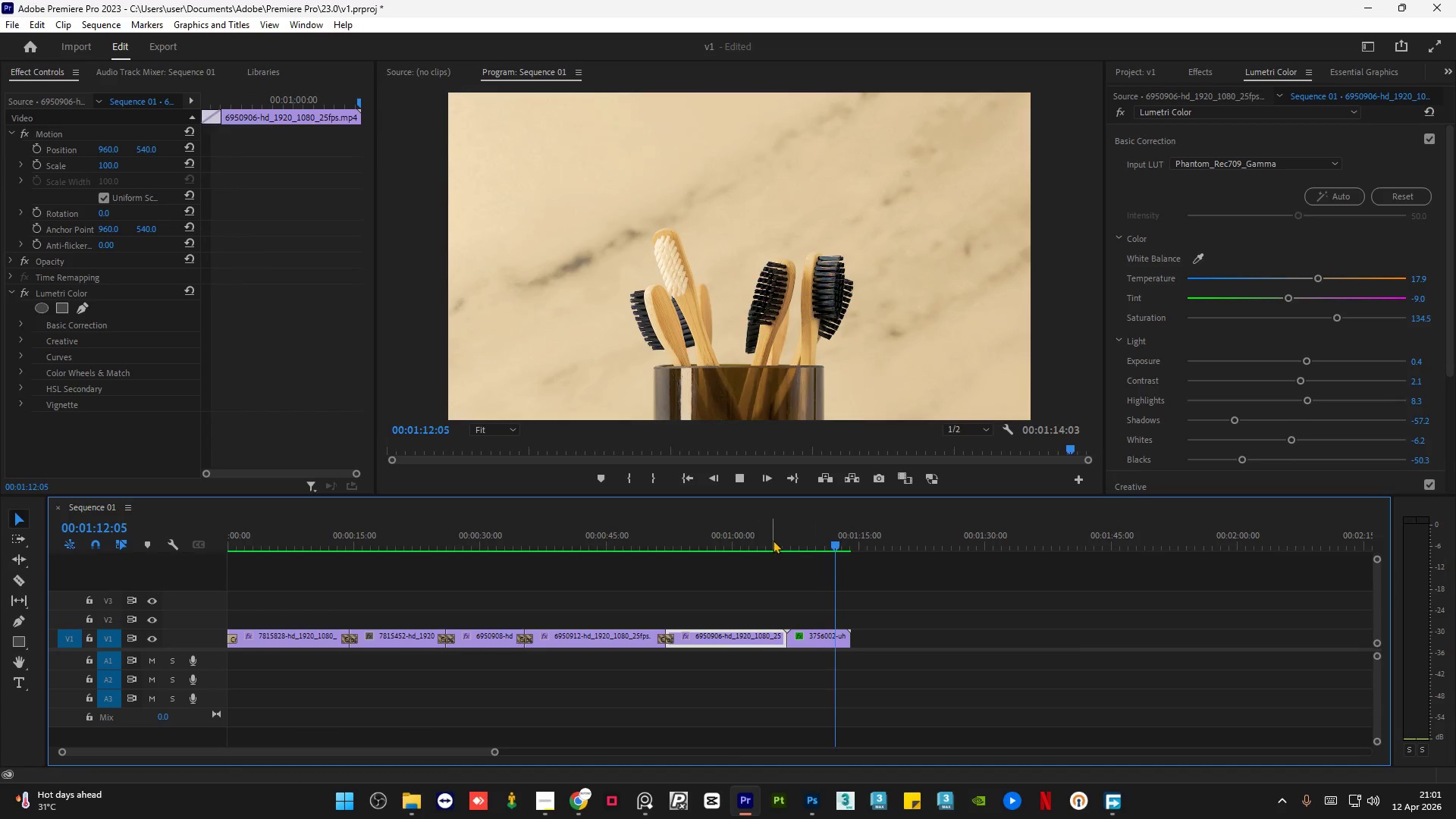 
key(Space)
 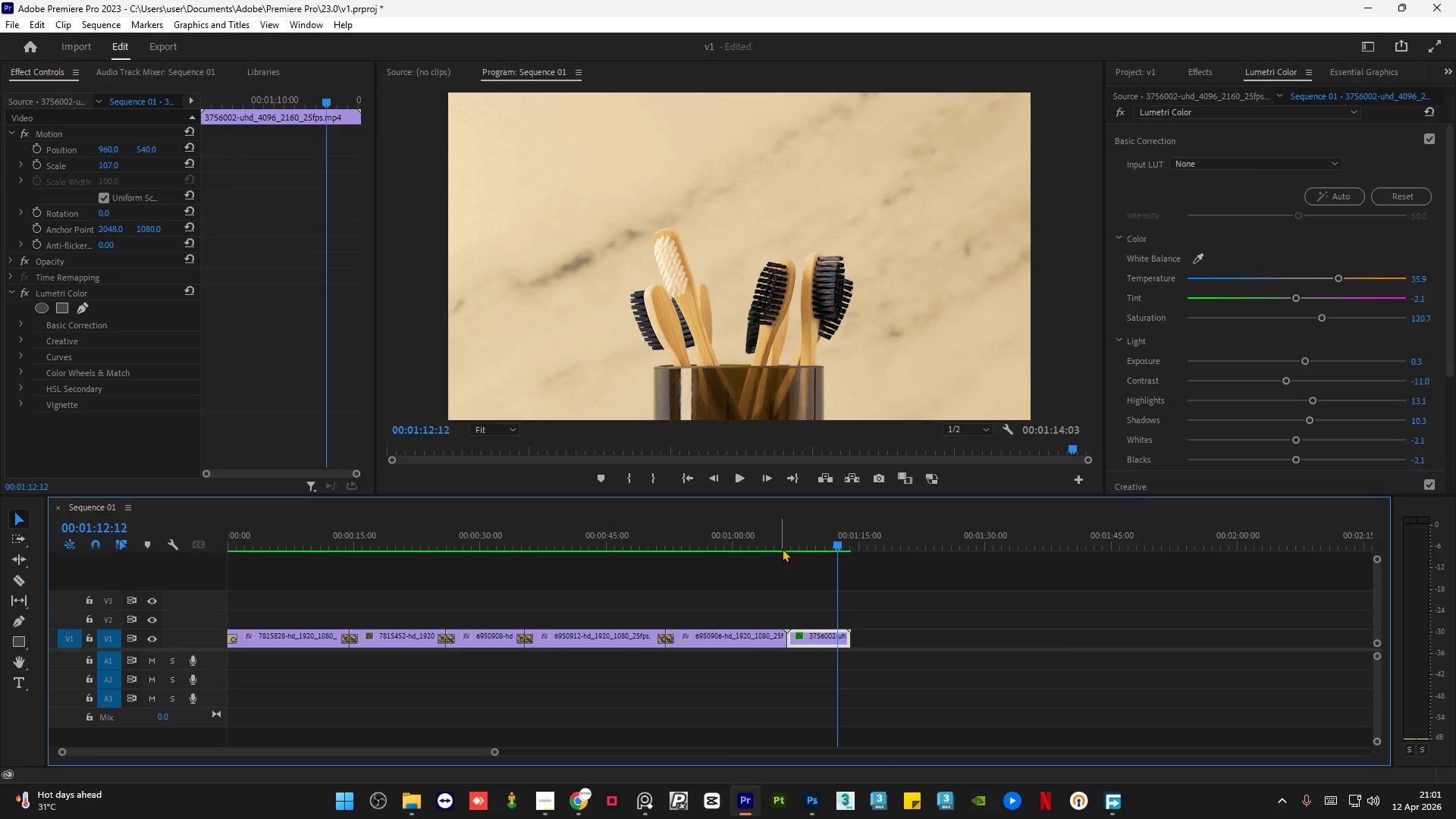 
left_click_drag(start_coordinate=[783, 546], to_coordinate=[770, 546])
 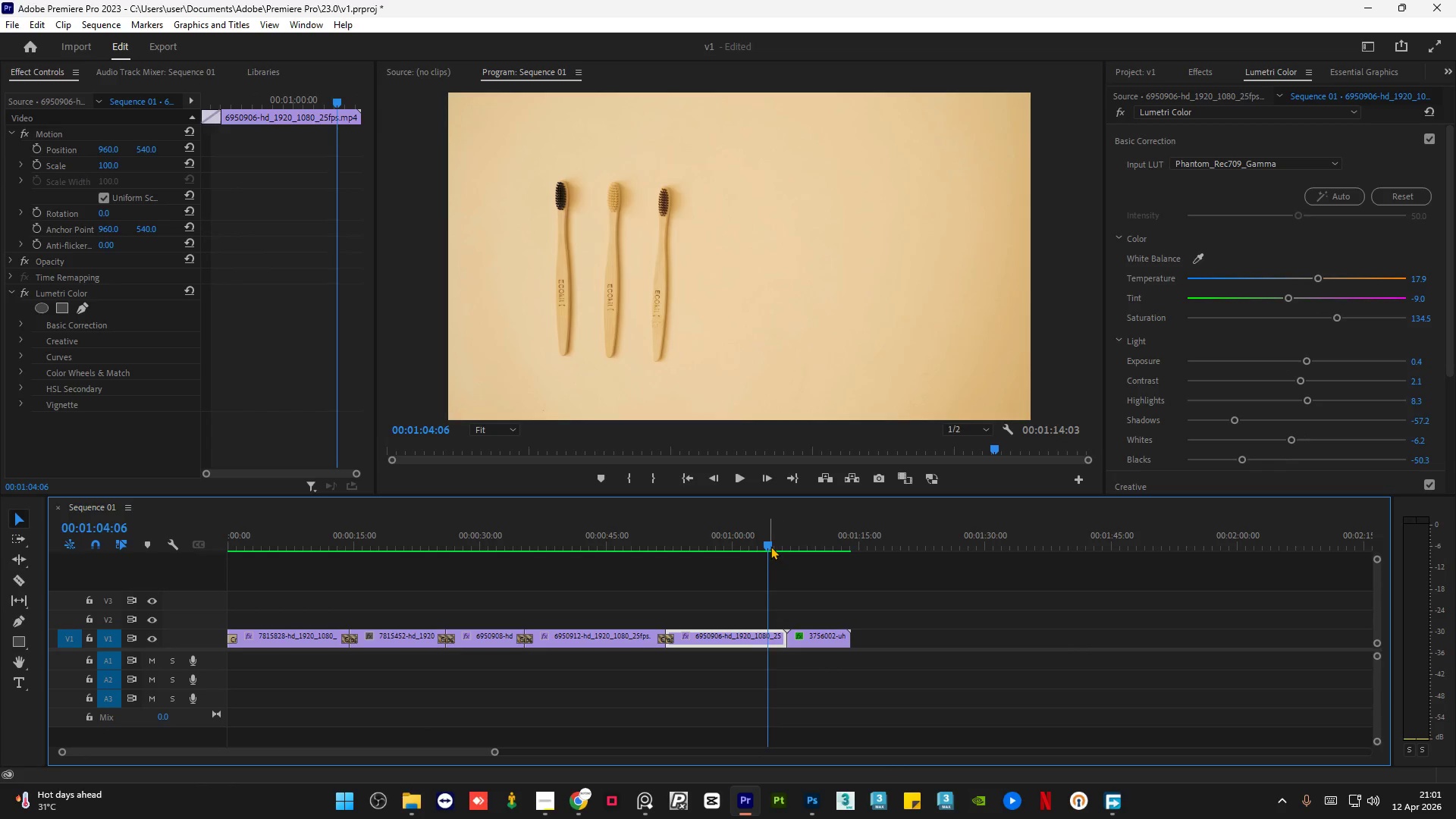 
key(Space)
 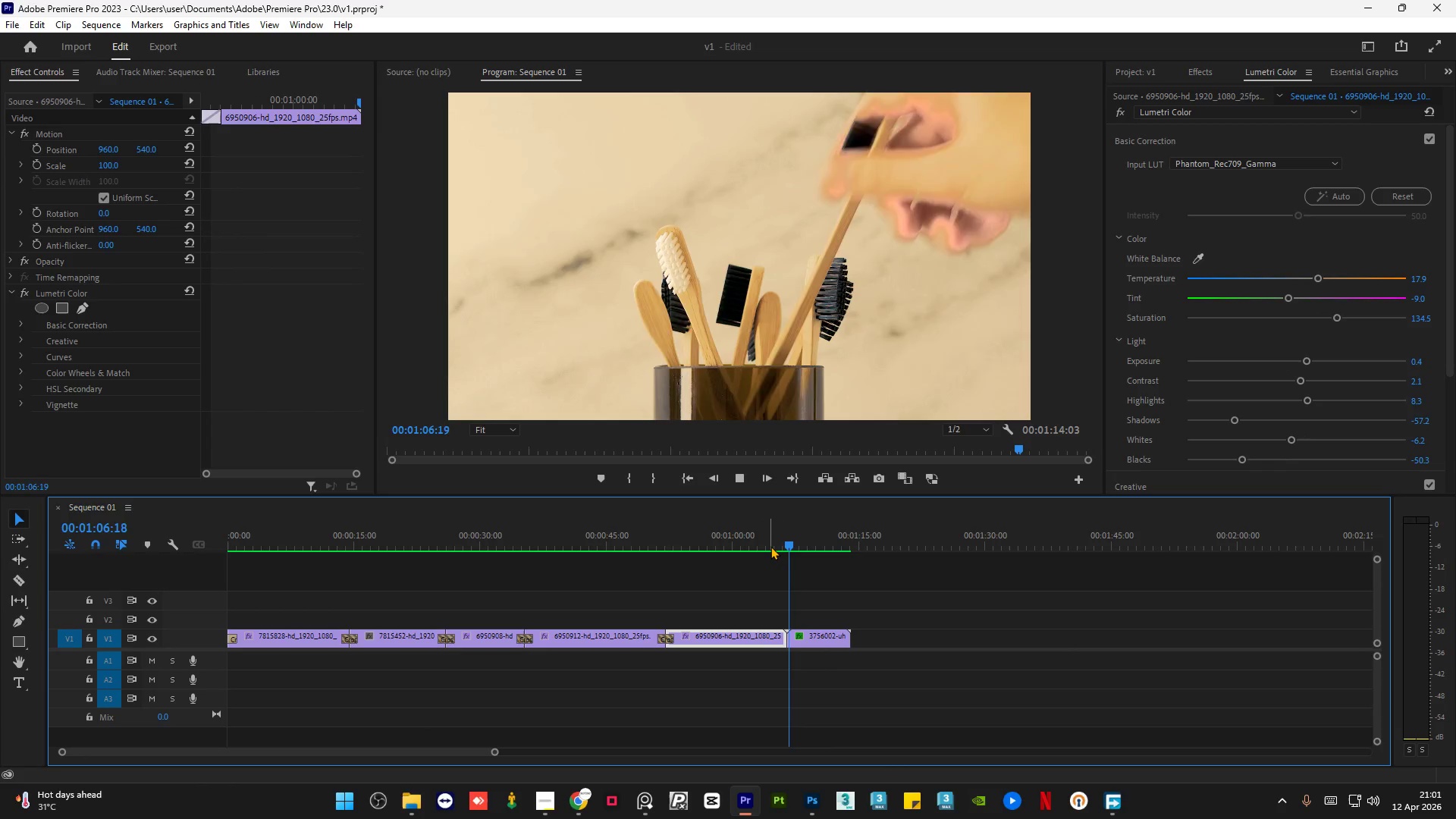 
key(Space)
 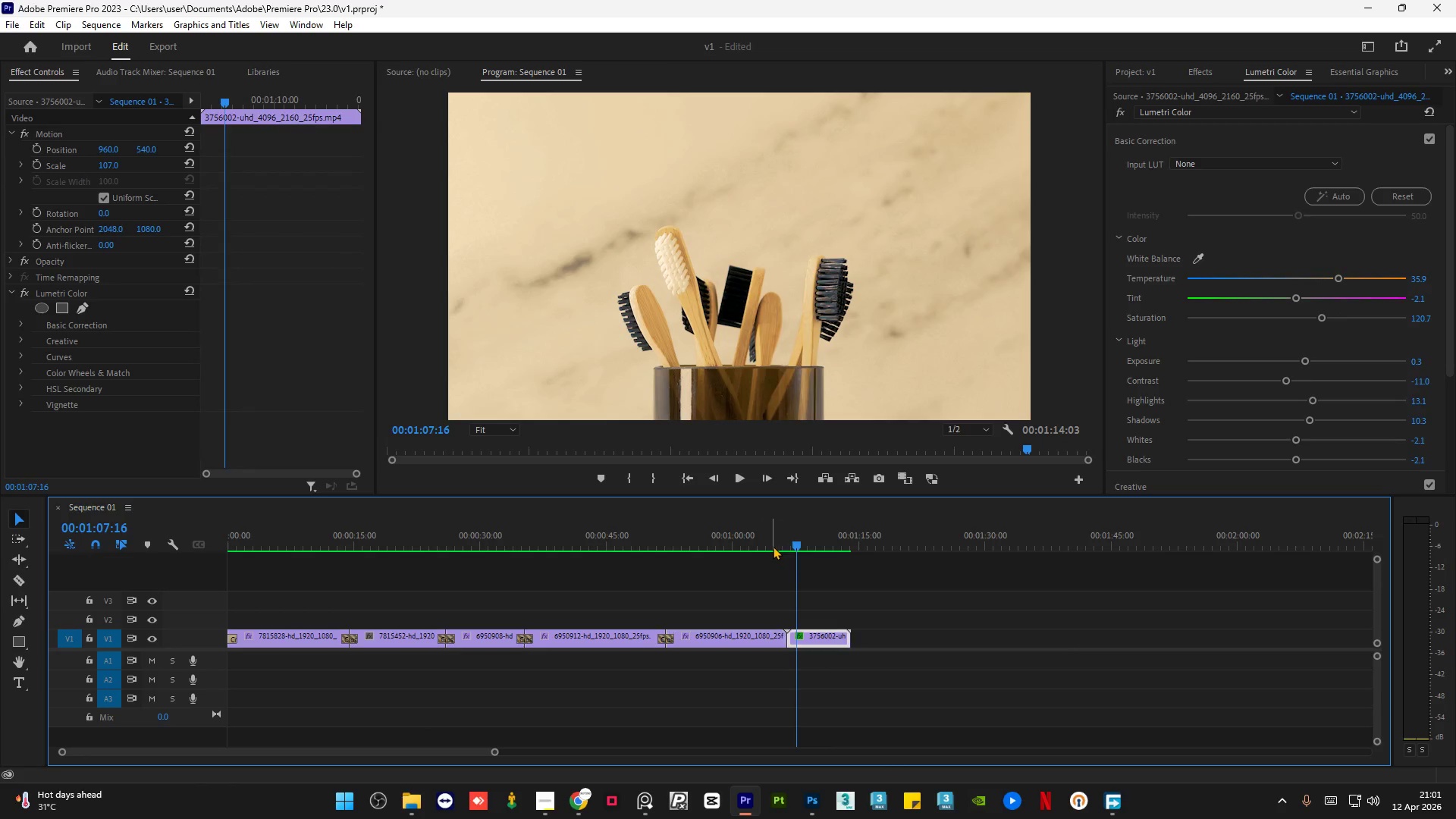 
left_click_drag(start_coordinate=[773, 546], to_coordinate=[795, 550])
 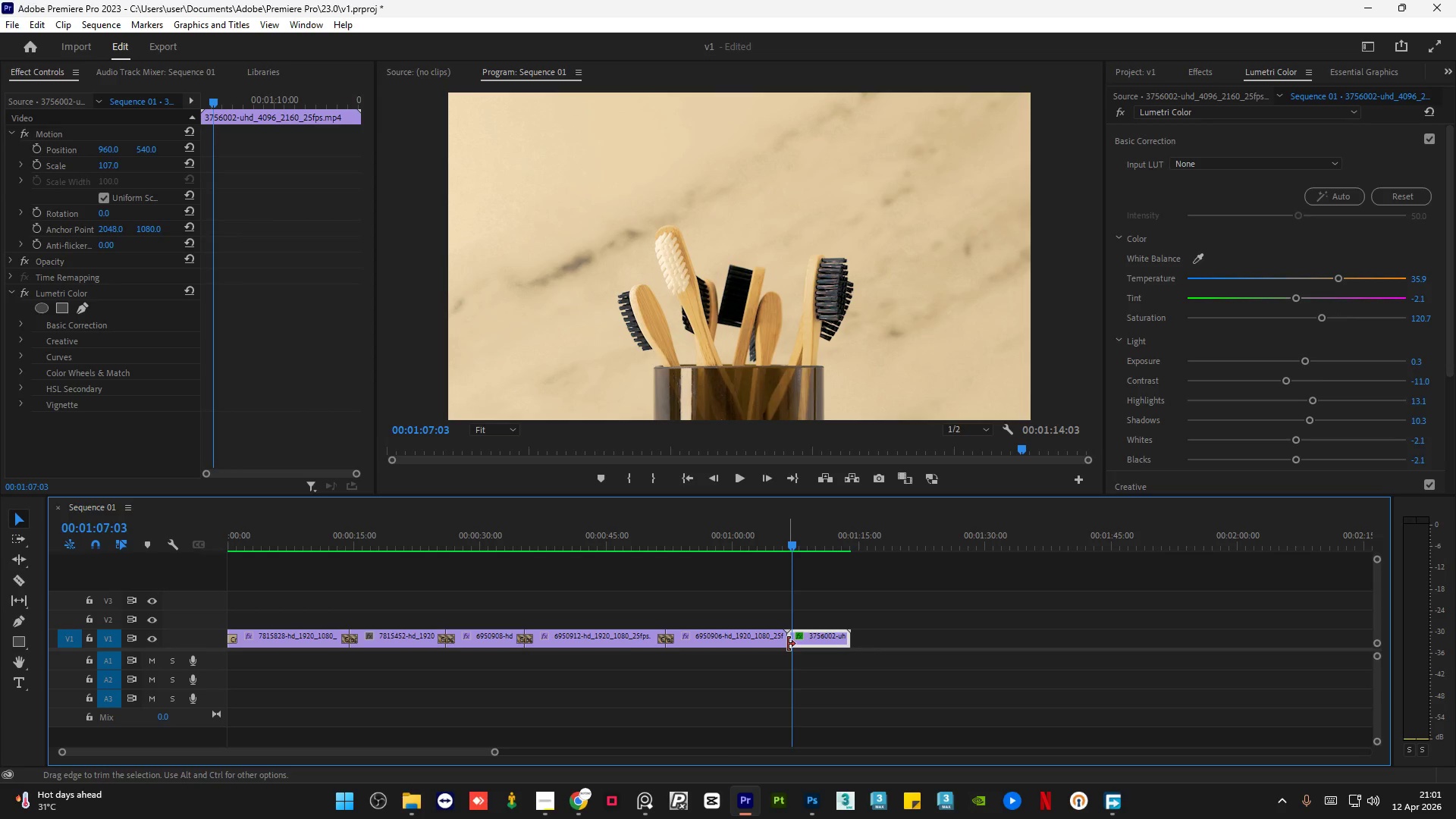 
left_click_drag(start_coordinate=[788, 644], to_coordinate=[792, 645])
 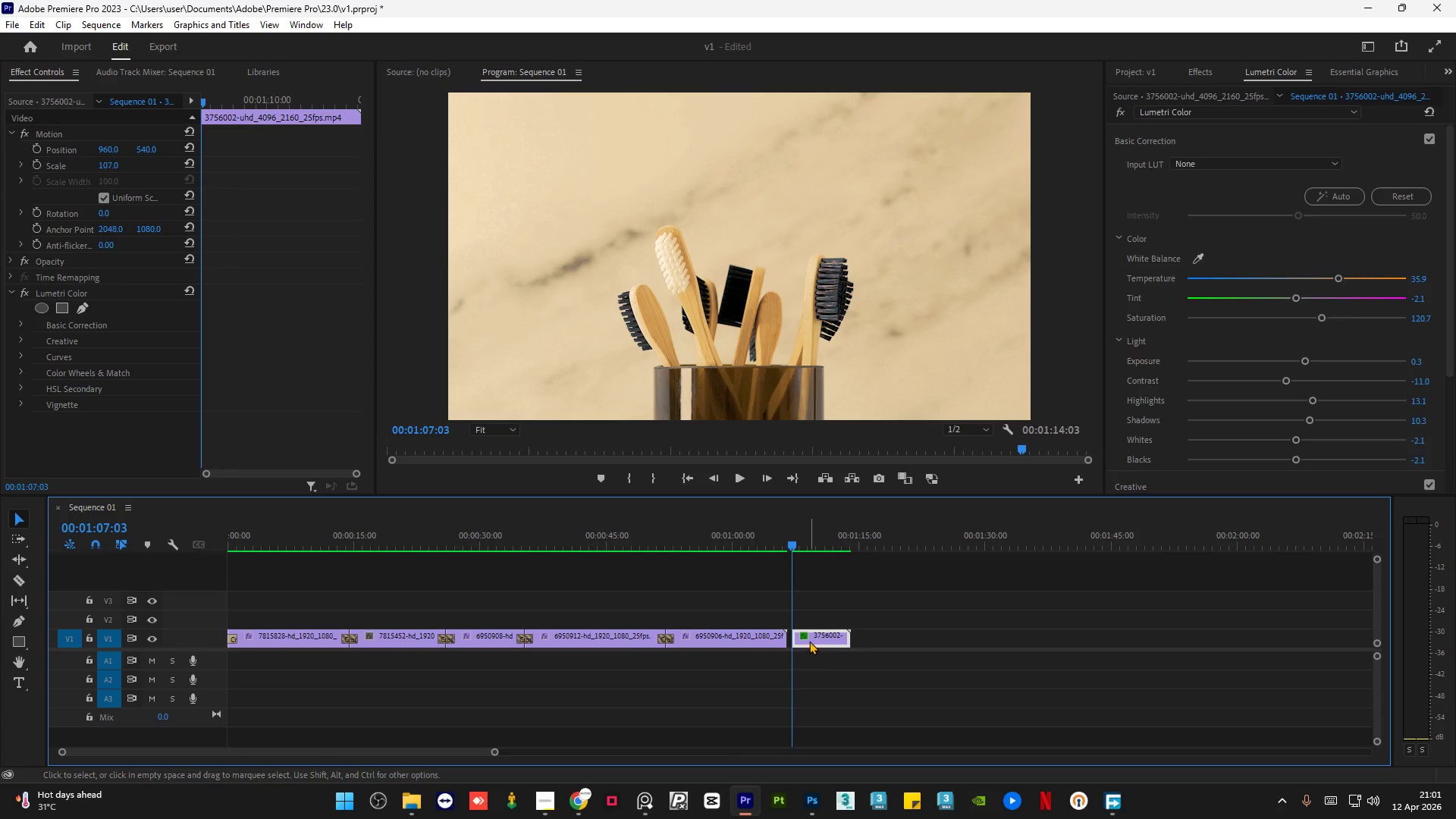 
left_click_drag(start_coordinate=[810, 640], to_coordinate=[843, 639])
 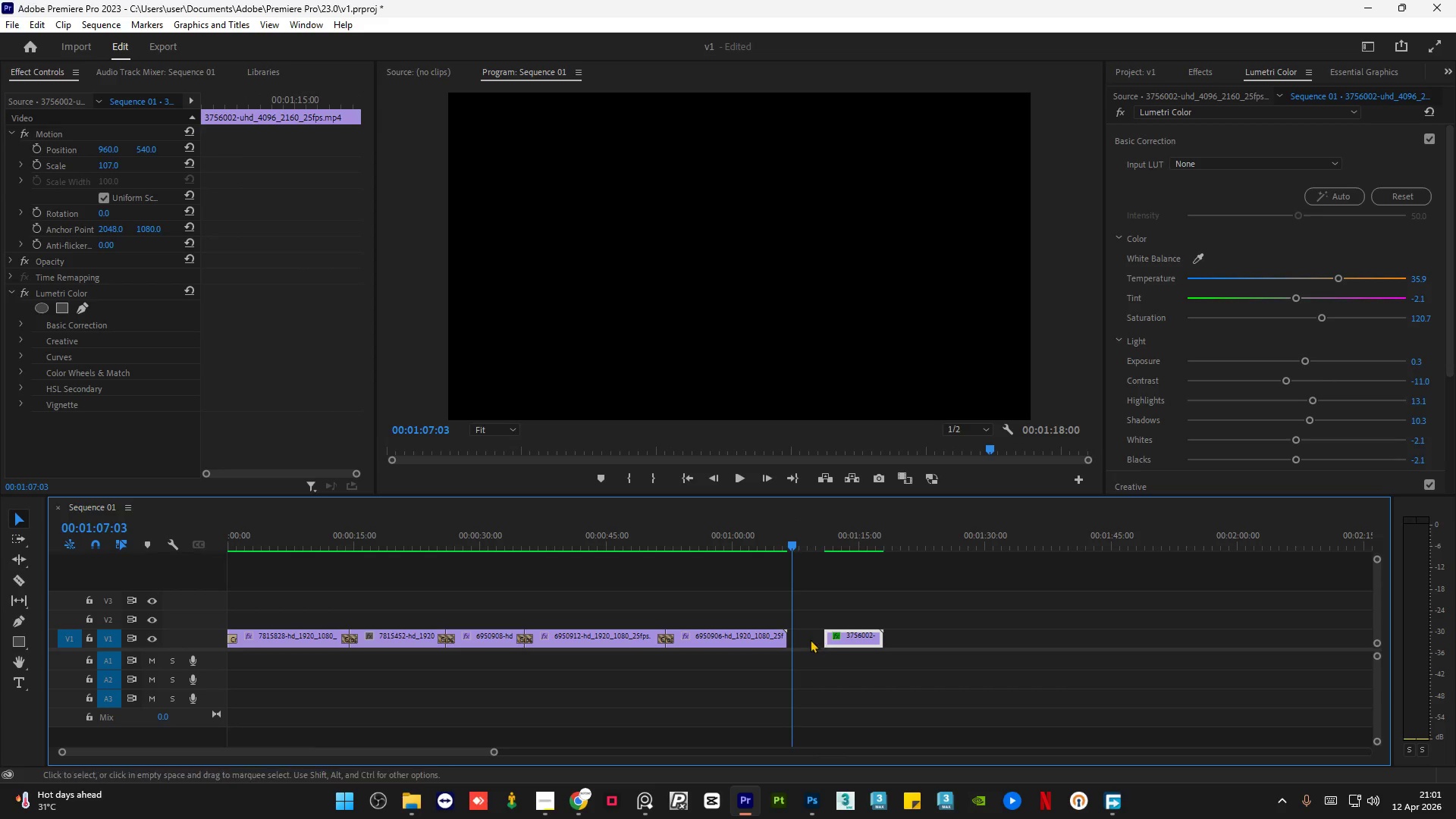 
left_click([809, 639])
 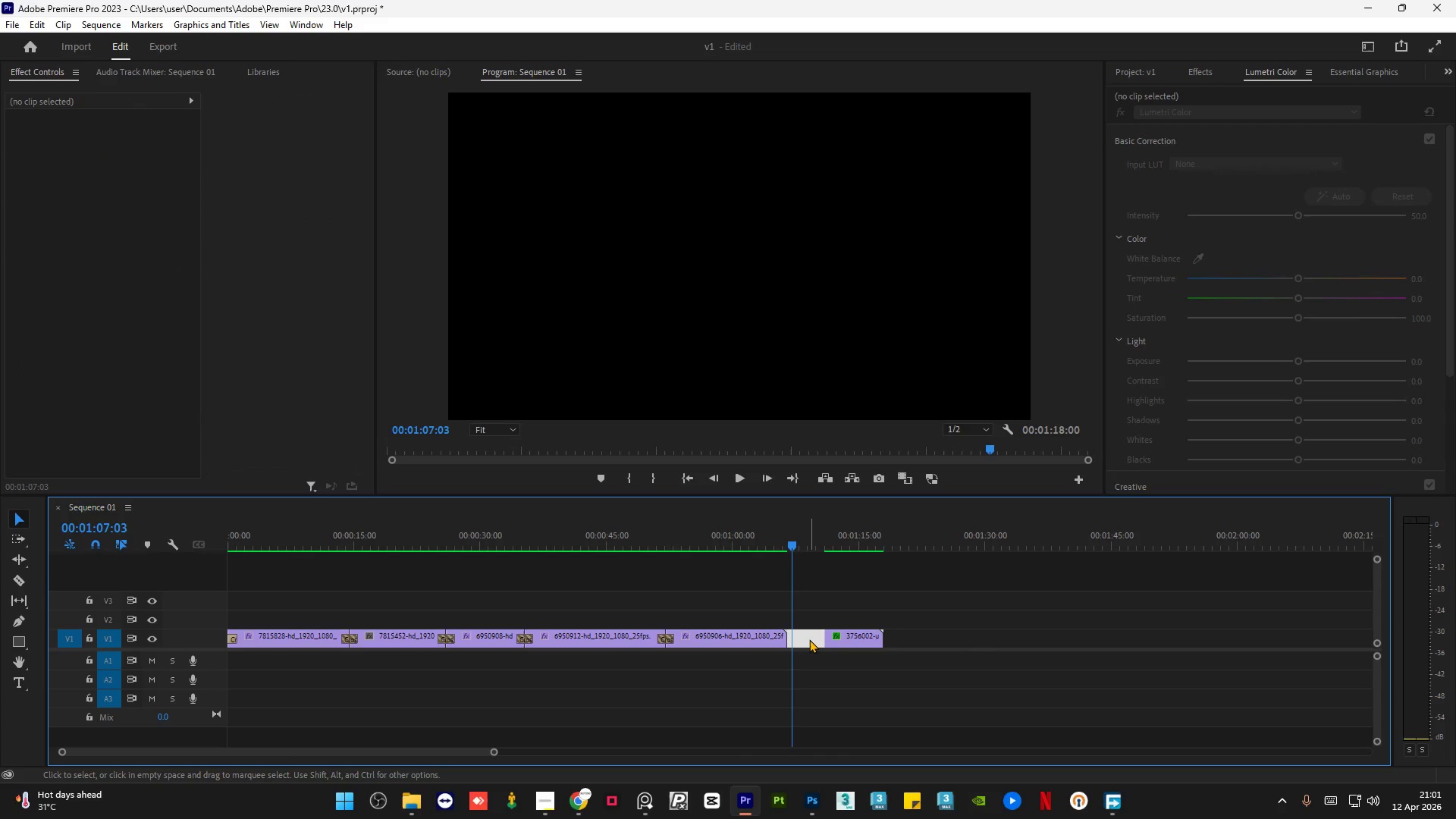 
key(Delete)
 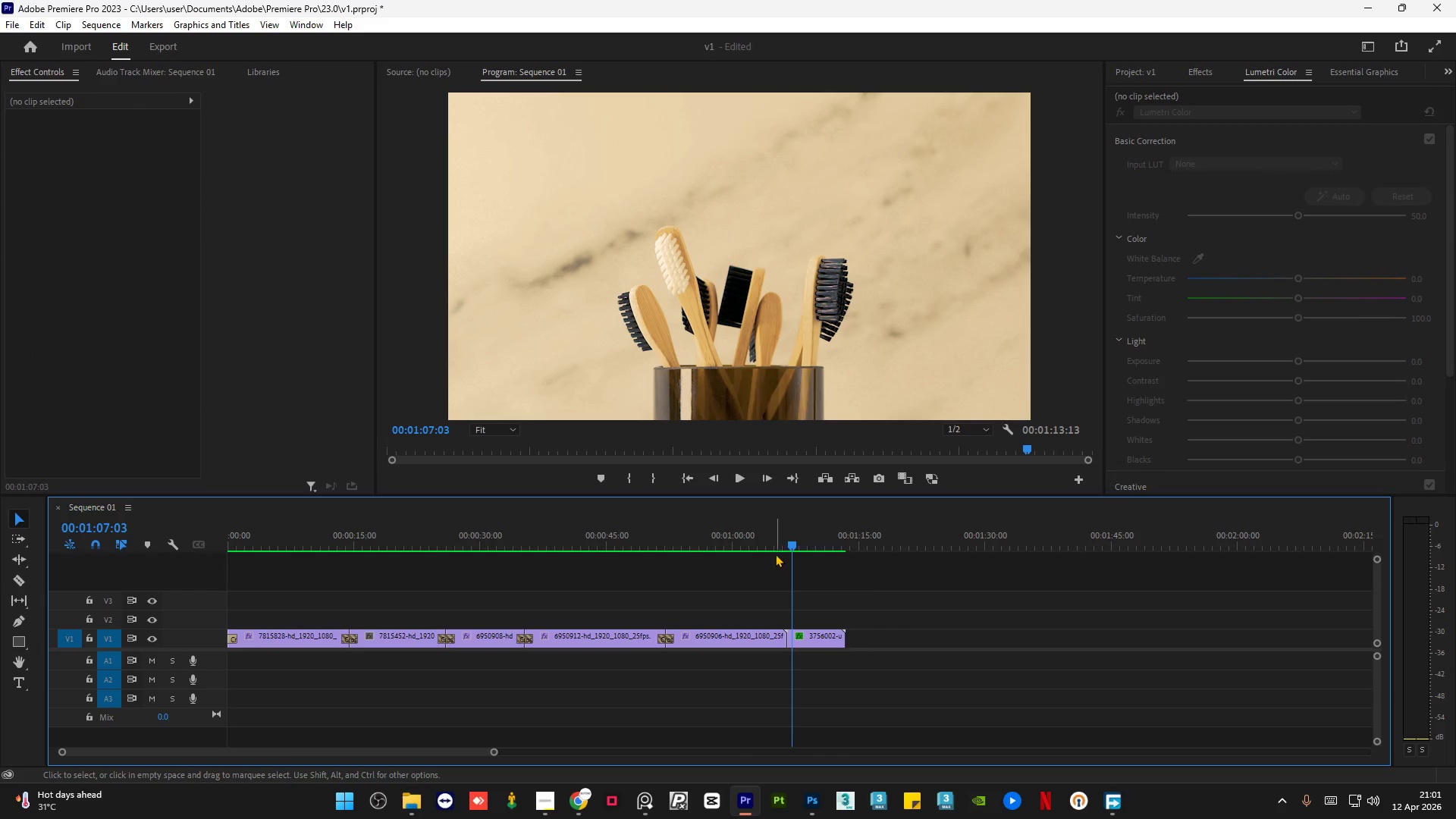 
left_click([776, 551])
 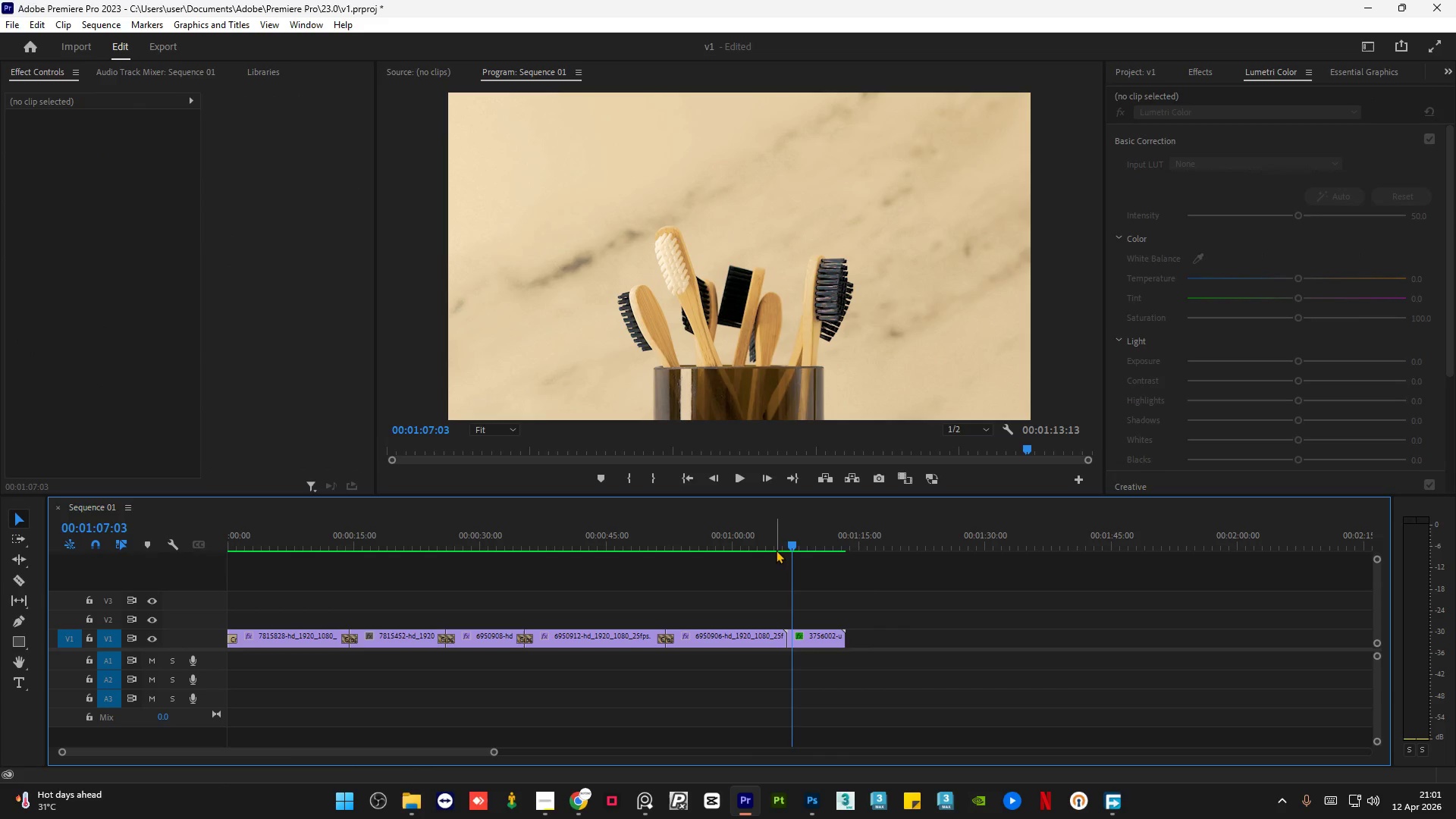 
left_click([774, 548])
 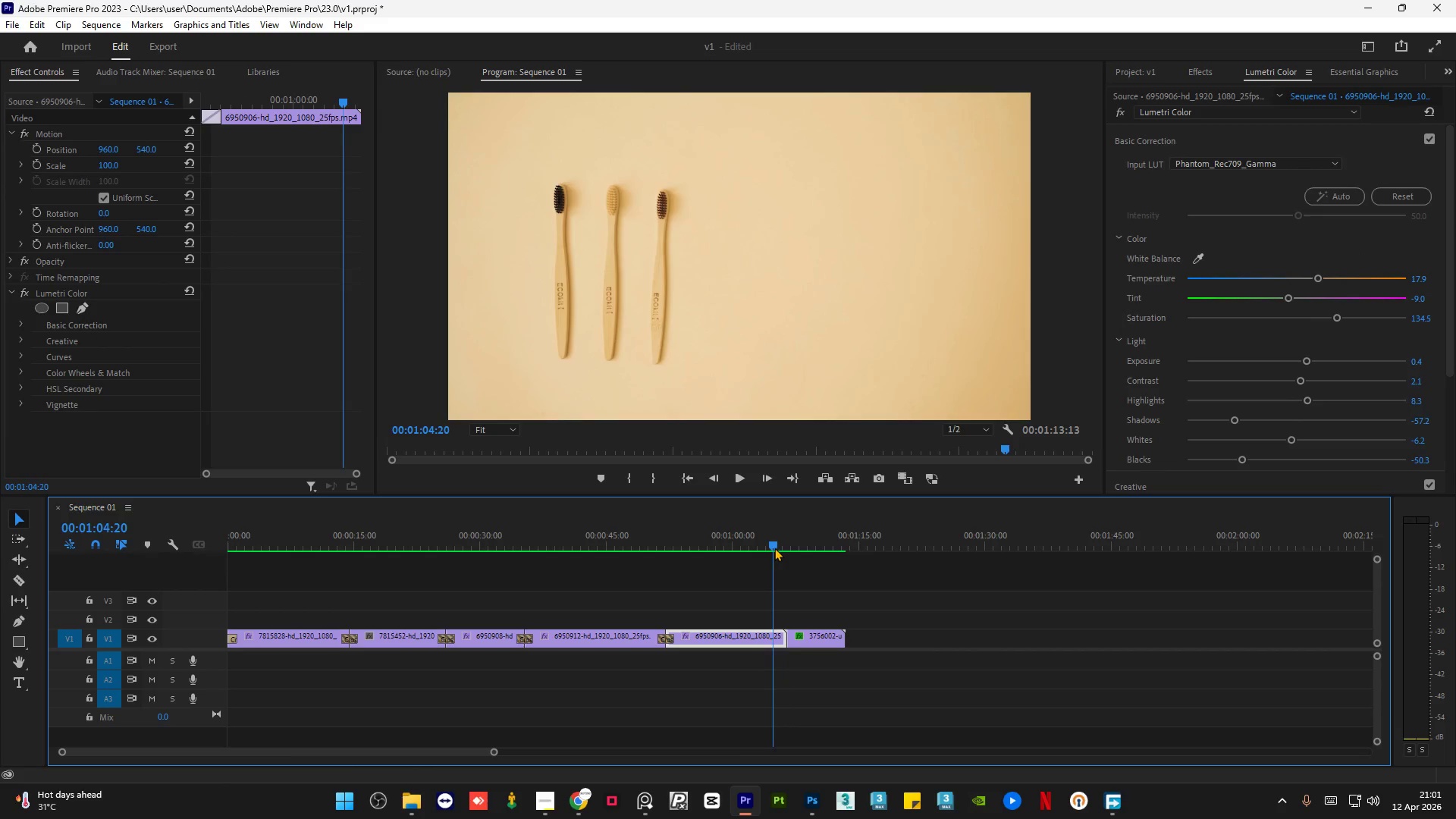 
key(Space)
 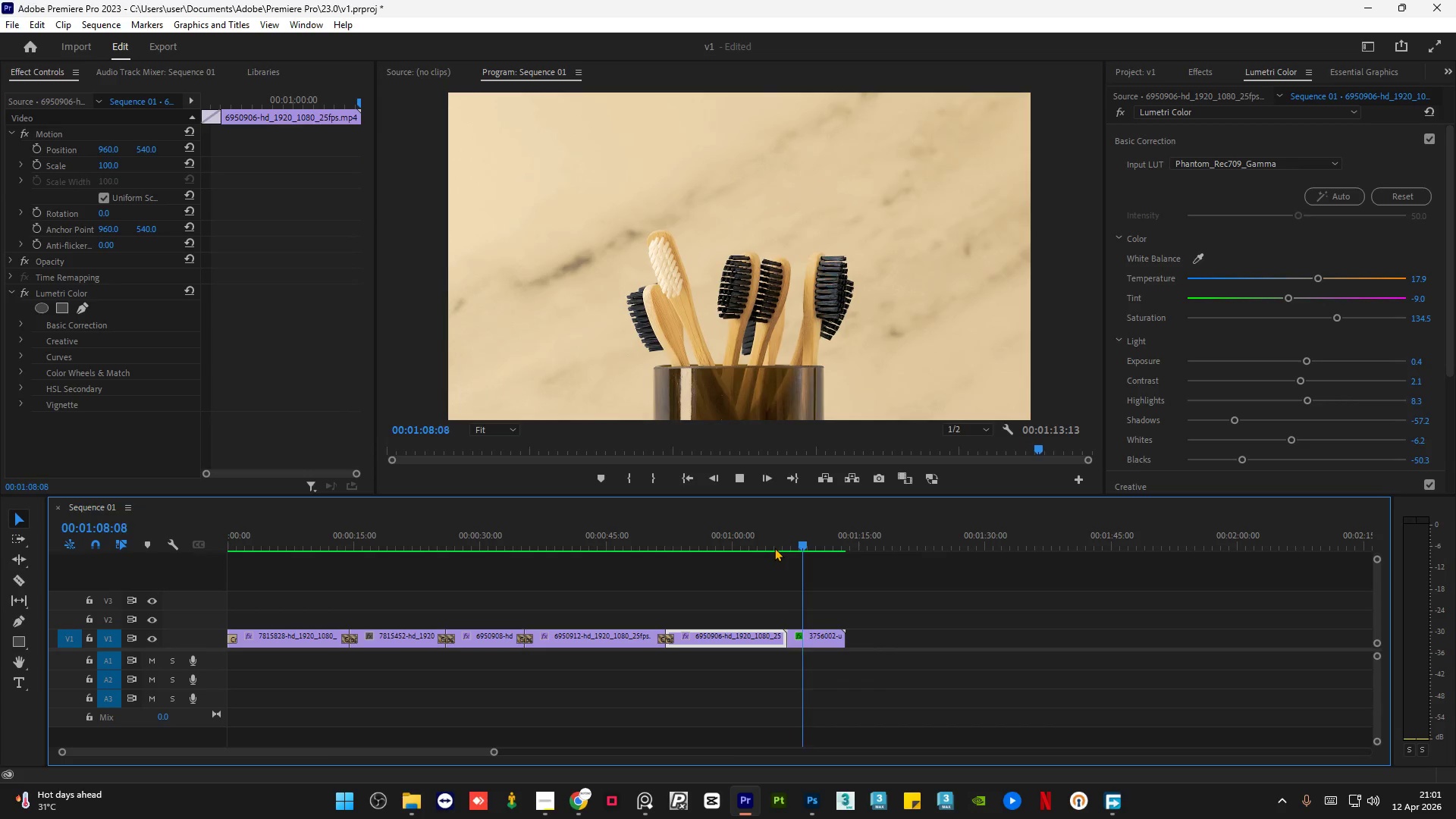 
key(Space)
 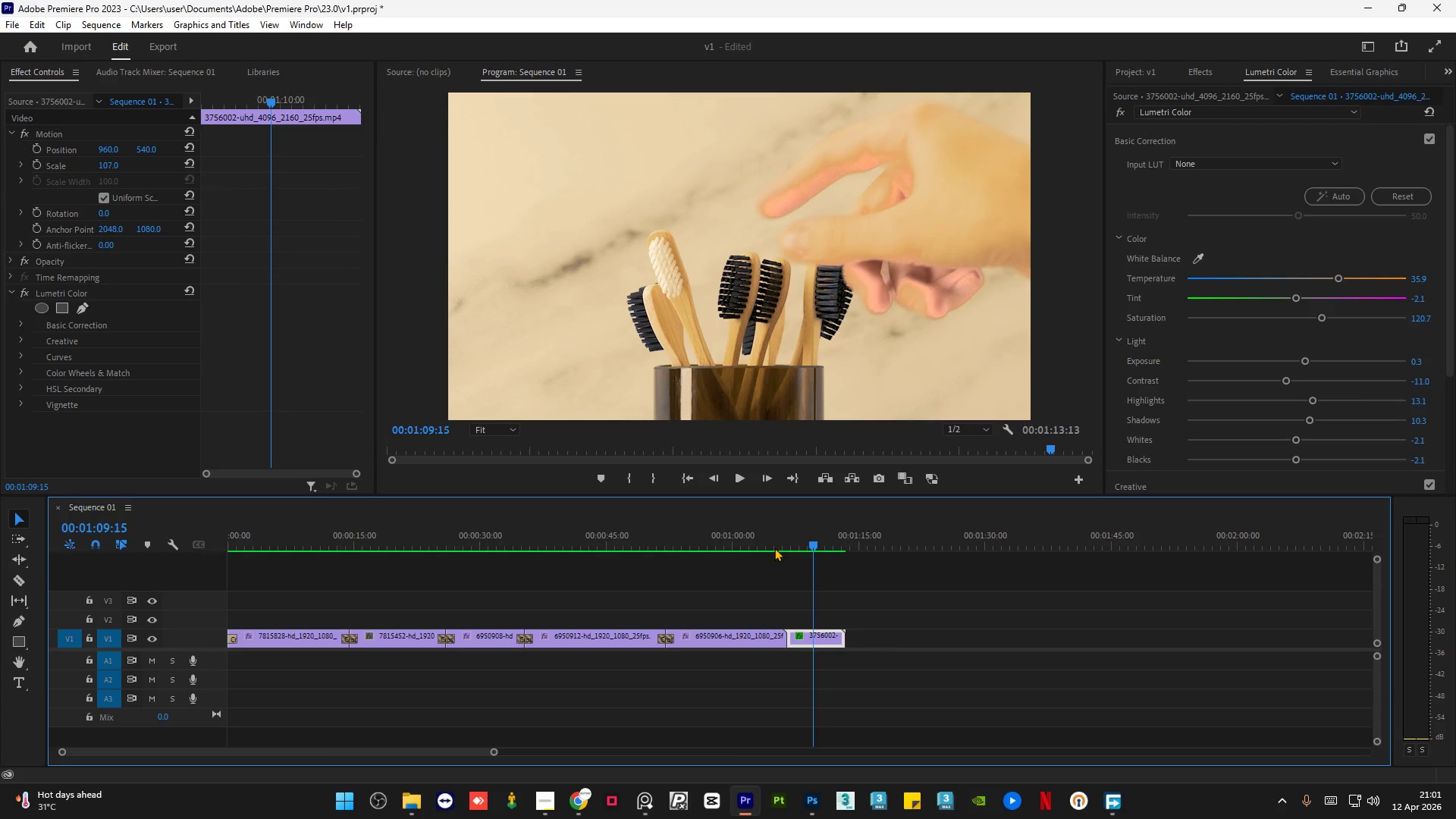 
left_click([774, 548])
 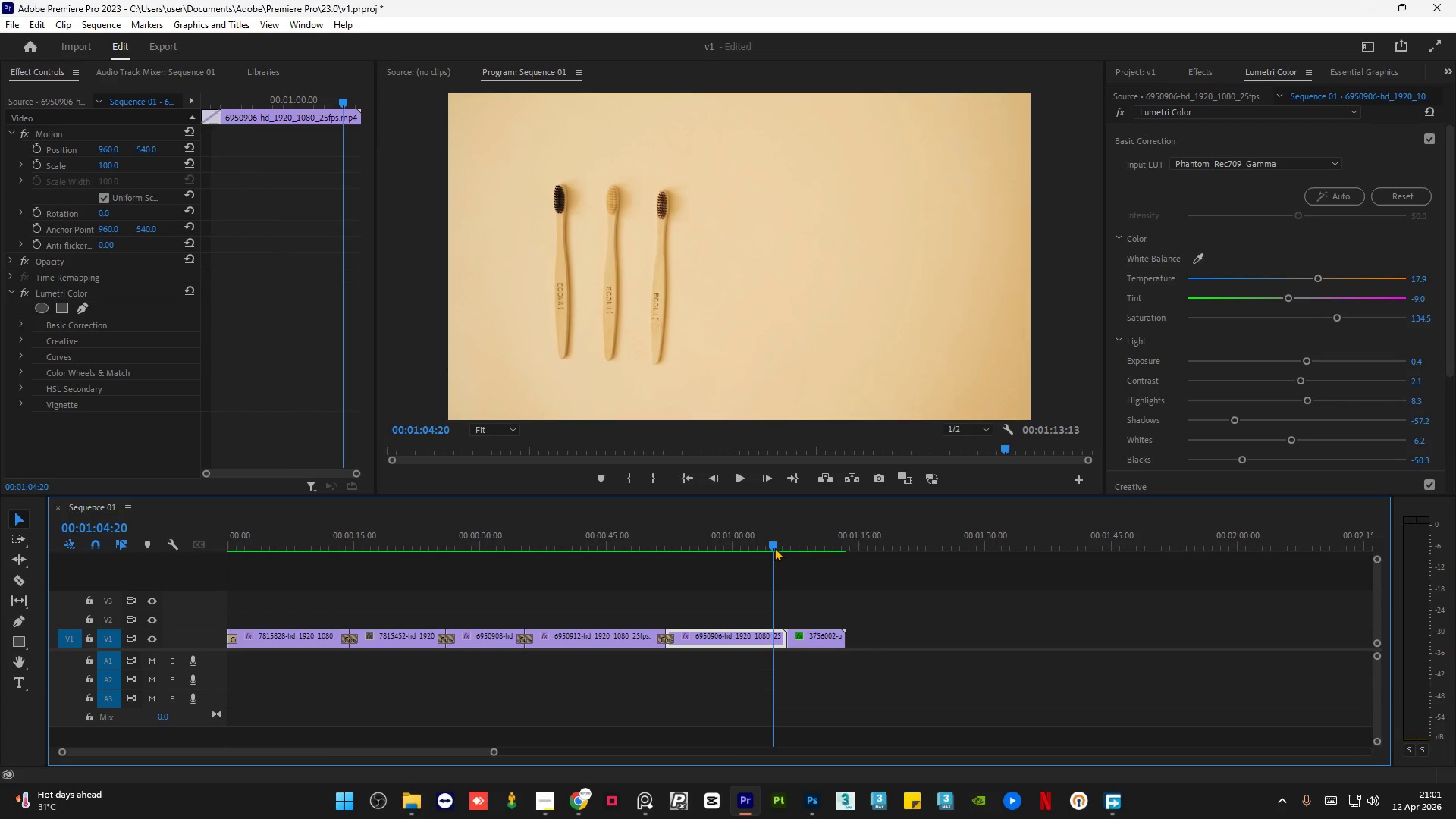 
key(Space)
 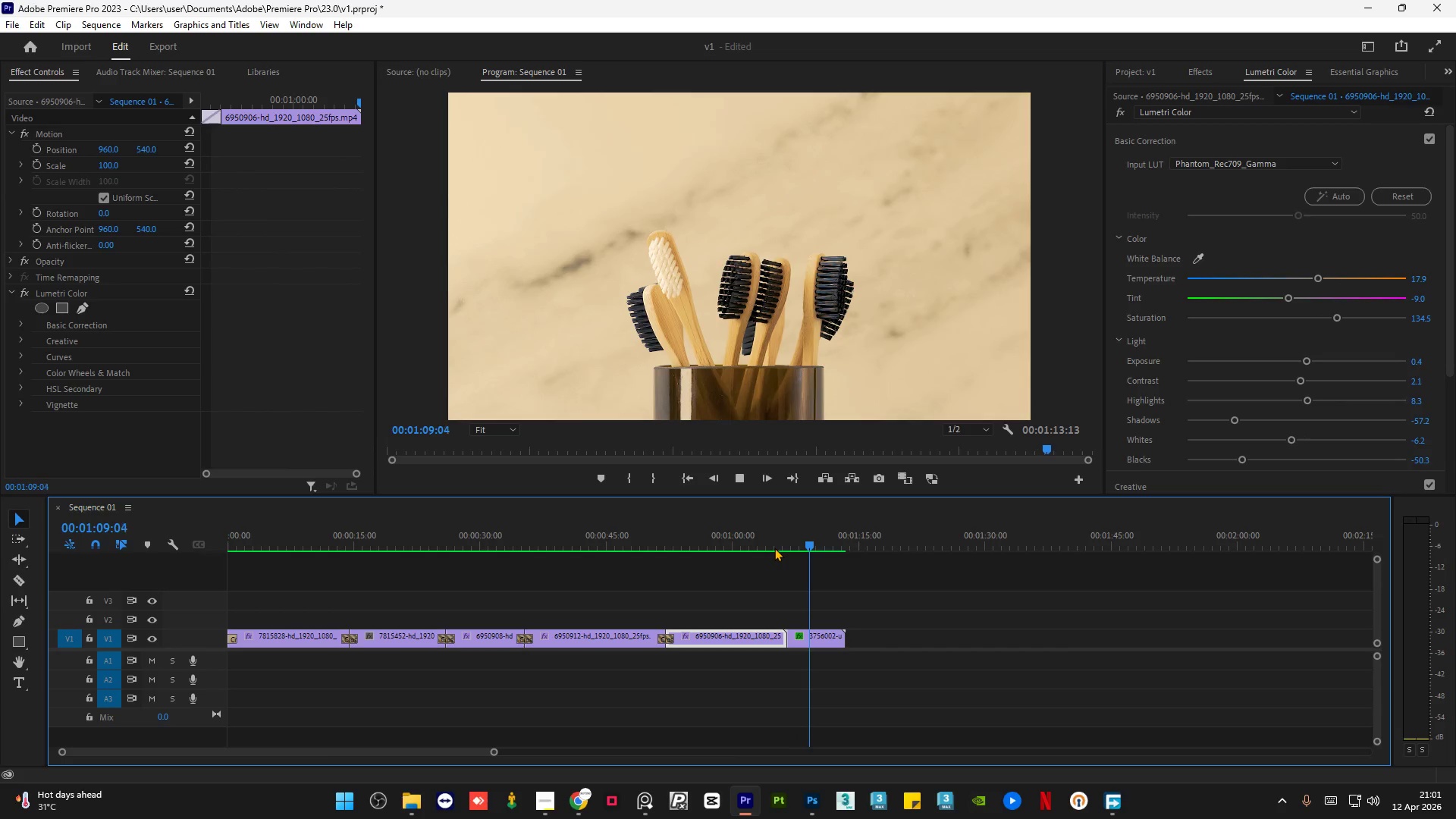 
wait(9.42)
 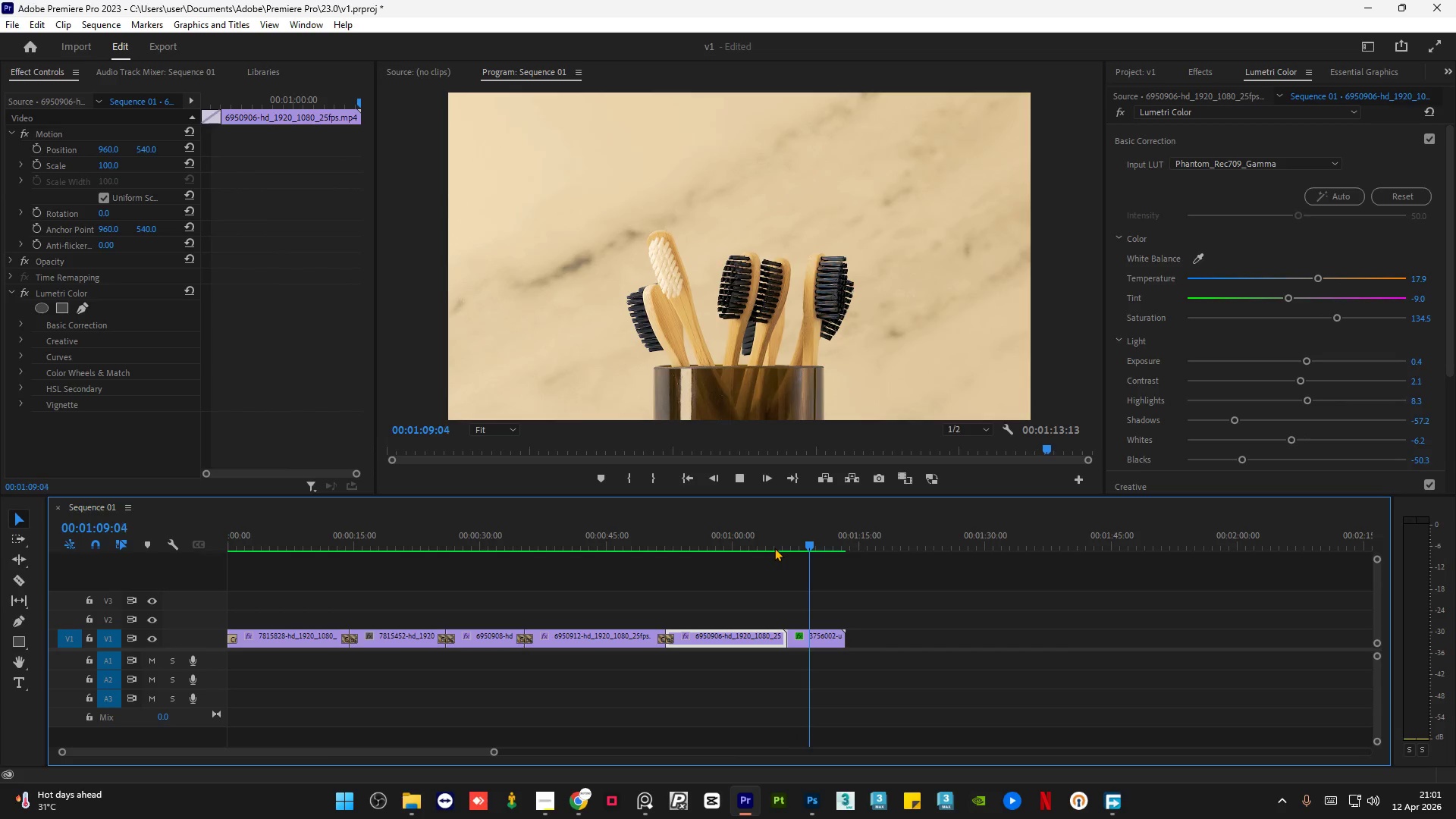 
left_click_drag(start_coordinate=[777, 548], to_coordinate=[824, 547])
 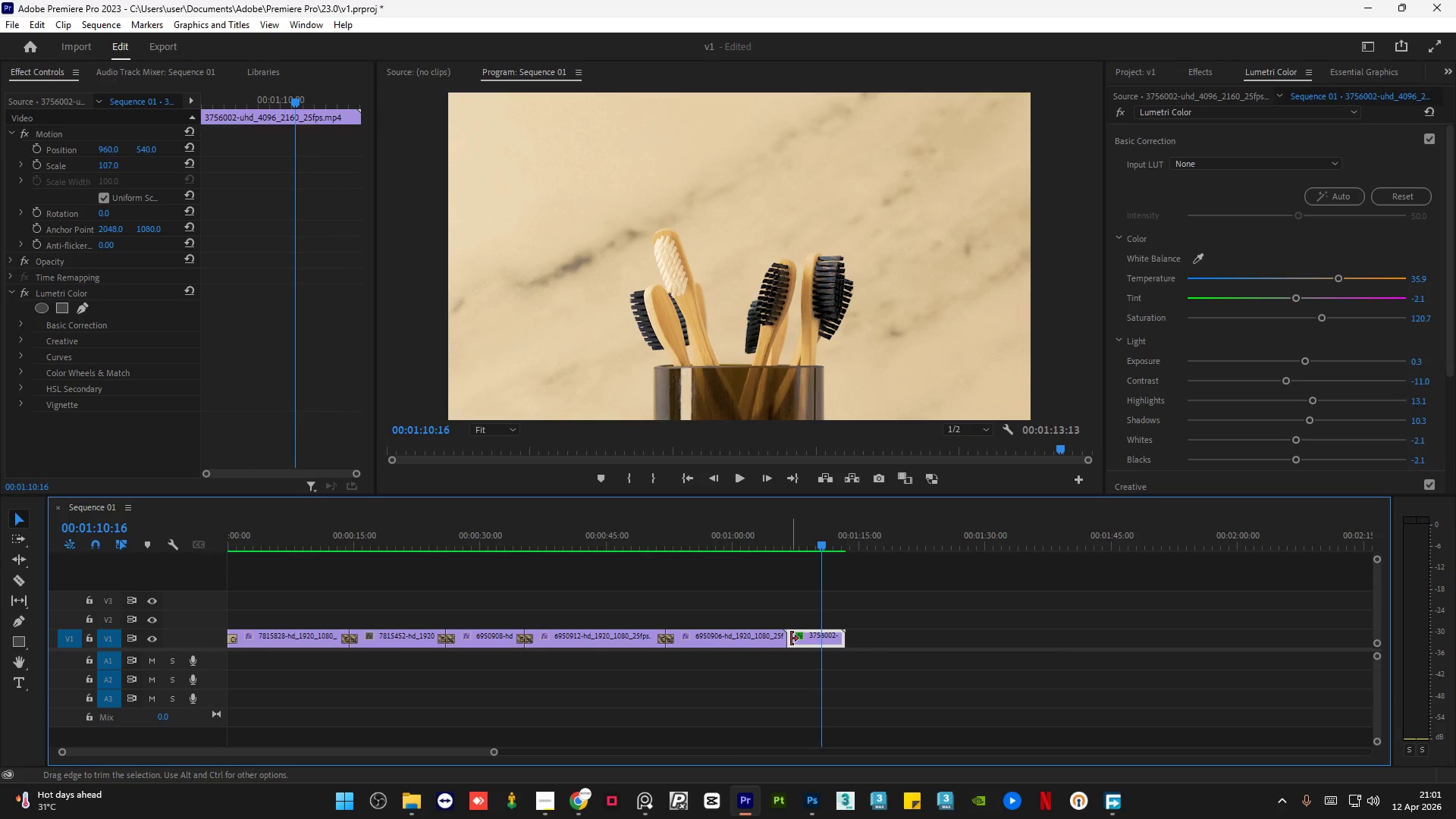 
left_click_drag(start_coordinate=[790, 639], to_coordinate=[824, 642])
 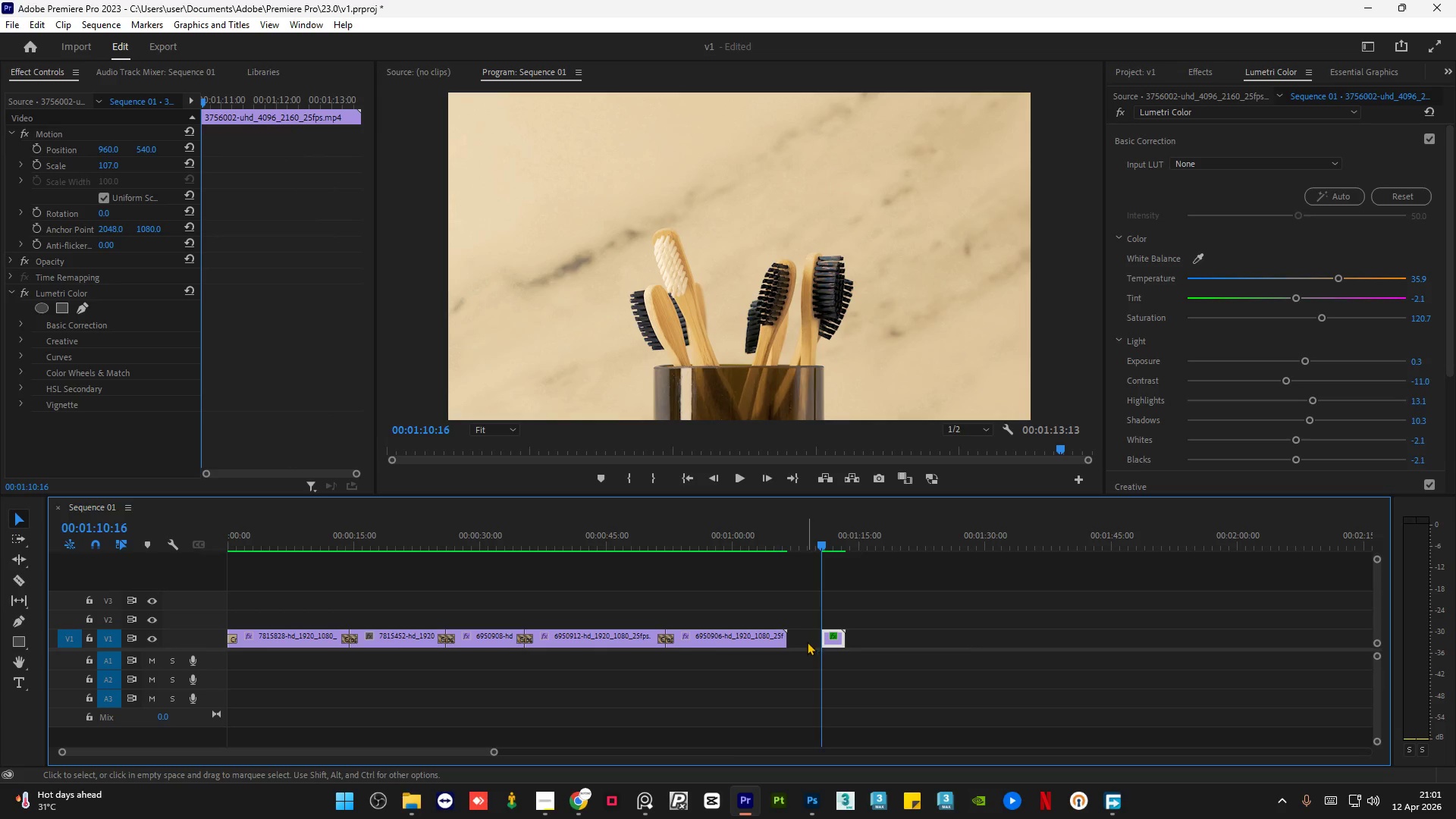 
left_click([806, 642])
 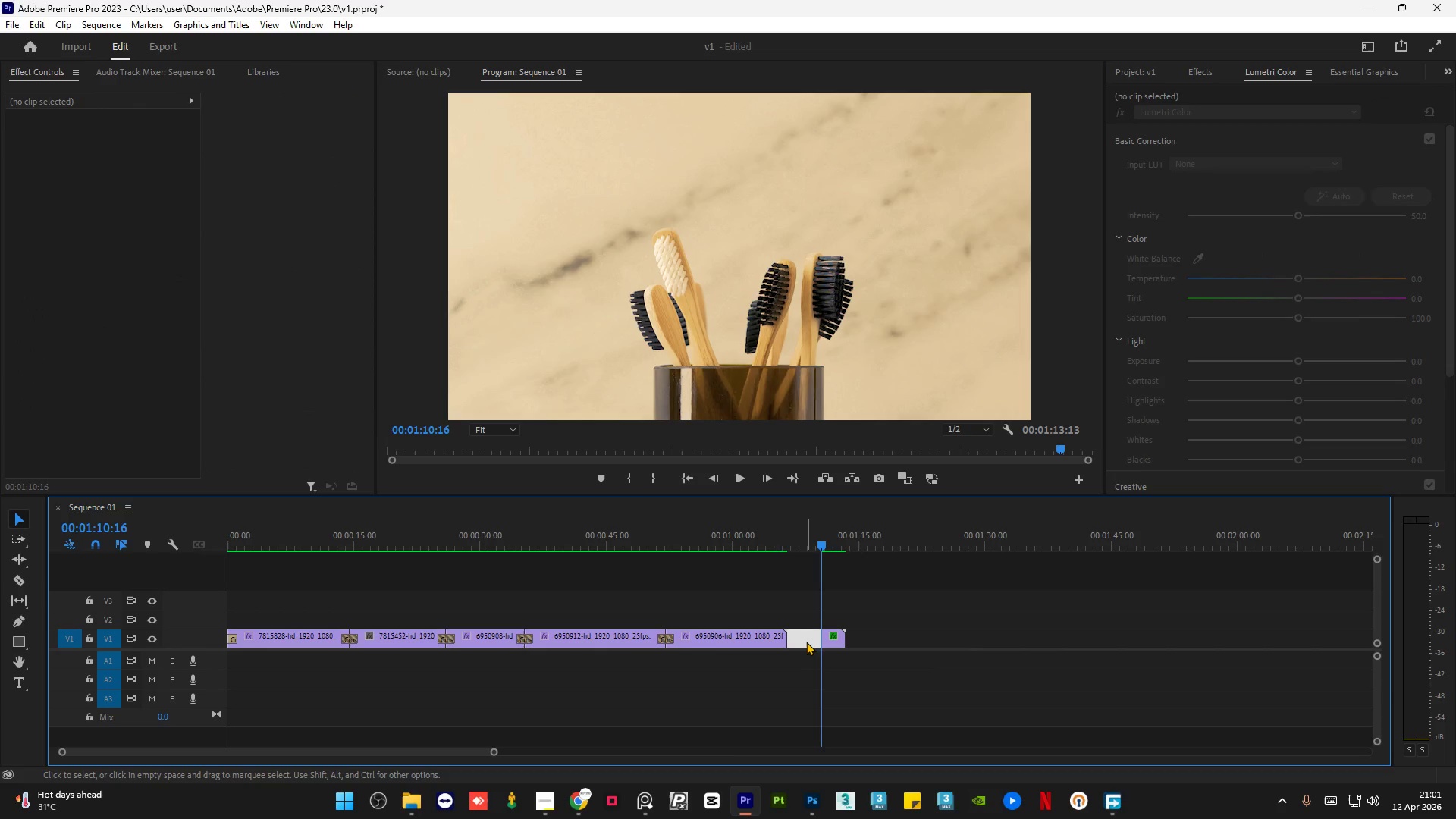 
key(Delete)
 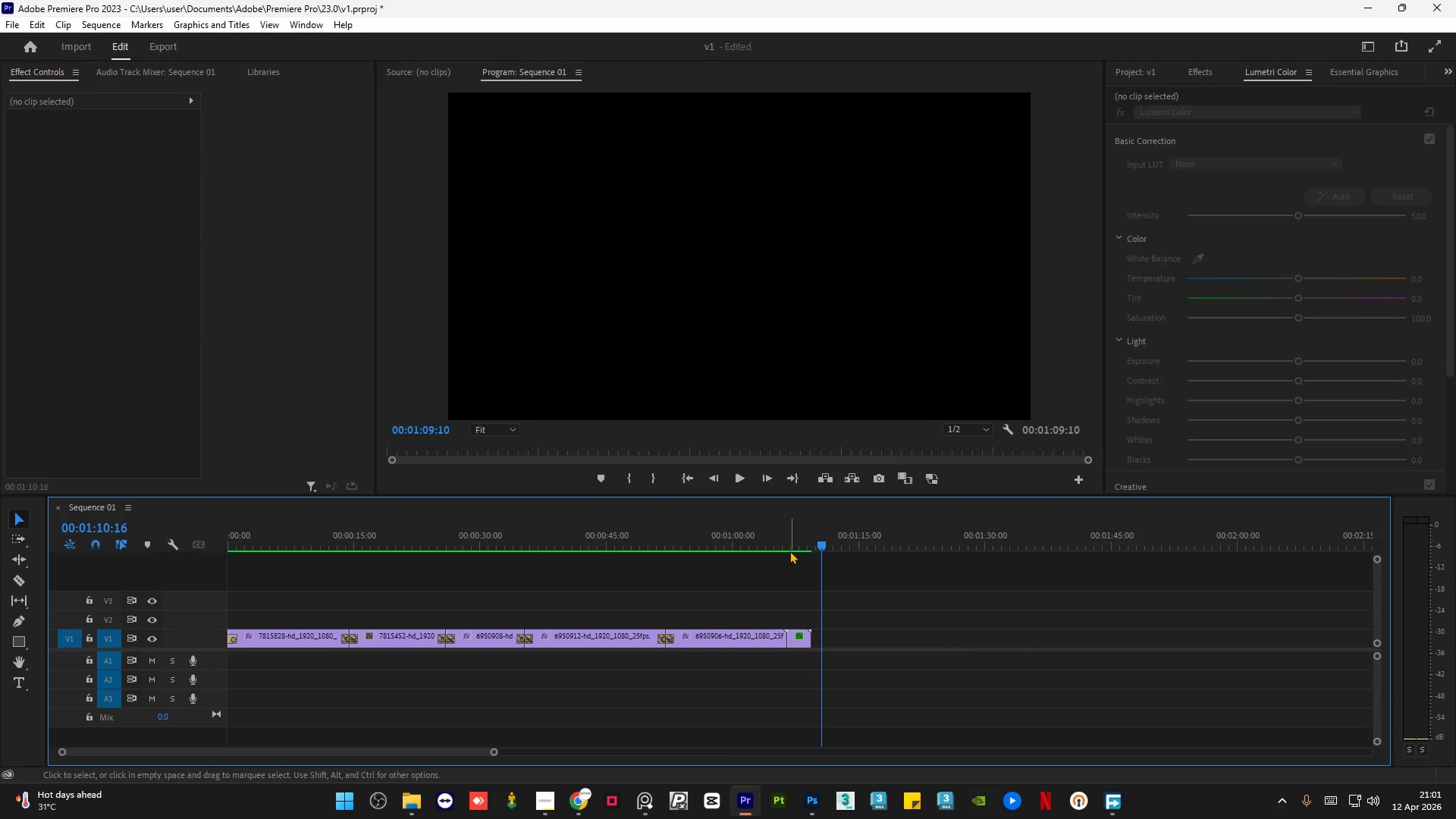 
left_click([782, 546])
 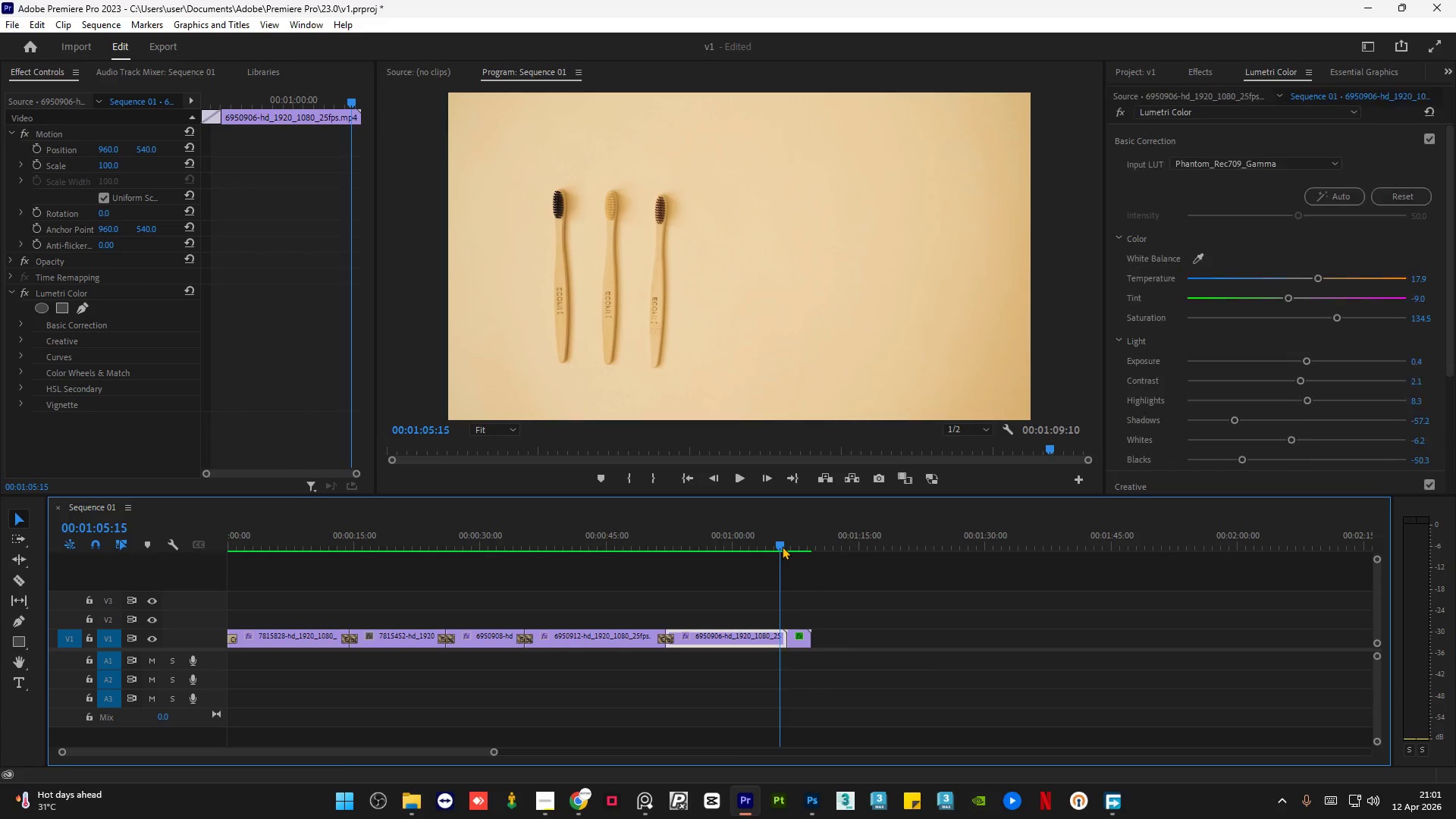 
key(Space)
 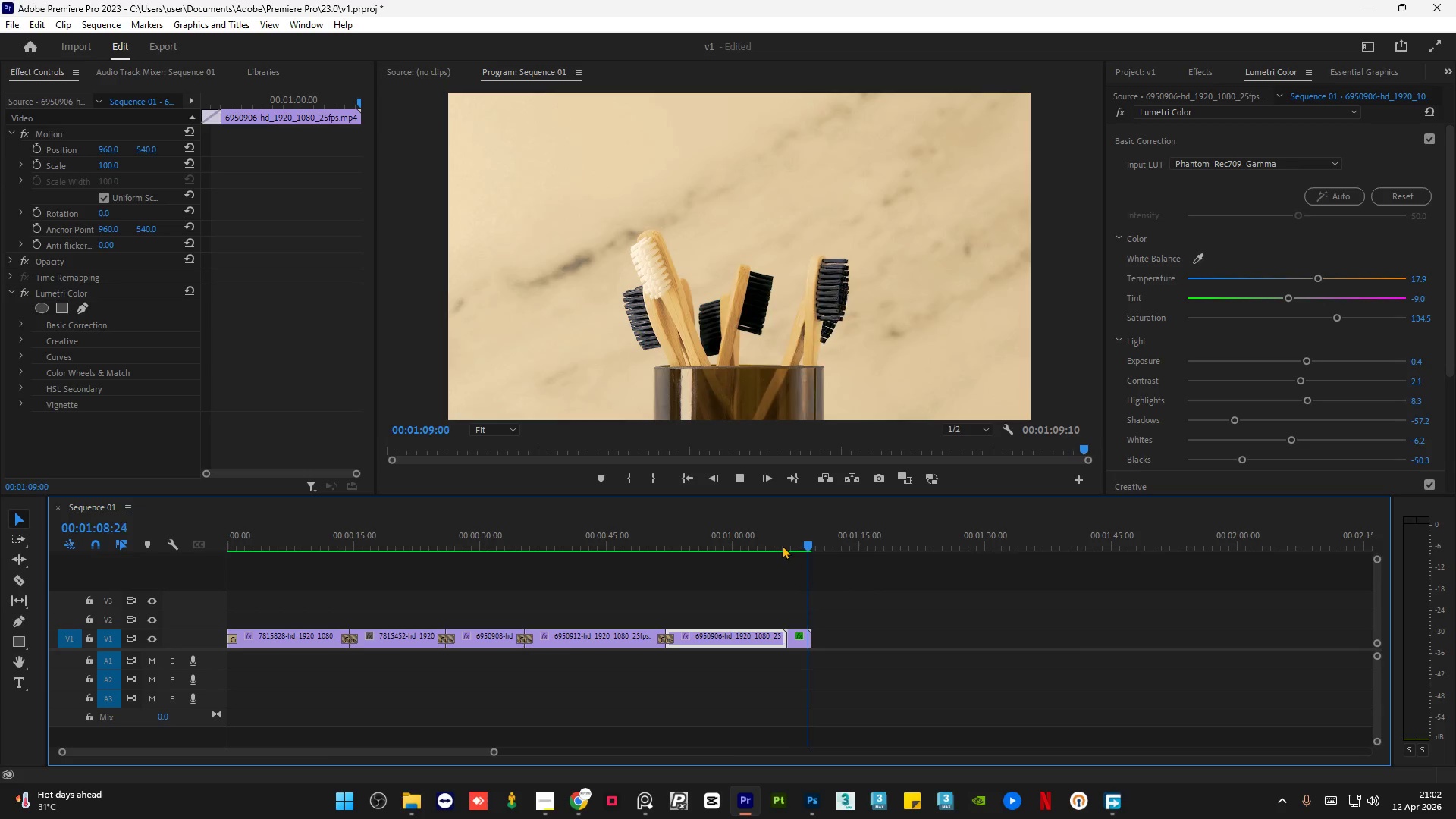 
left_click([780, 547])
 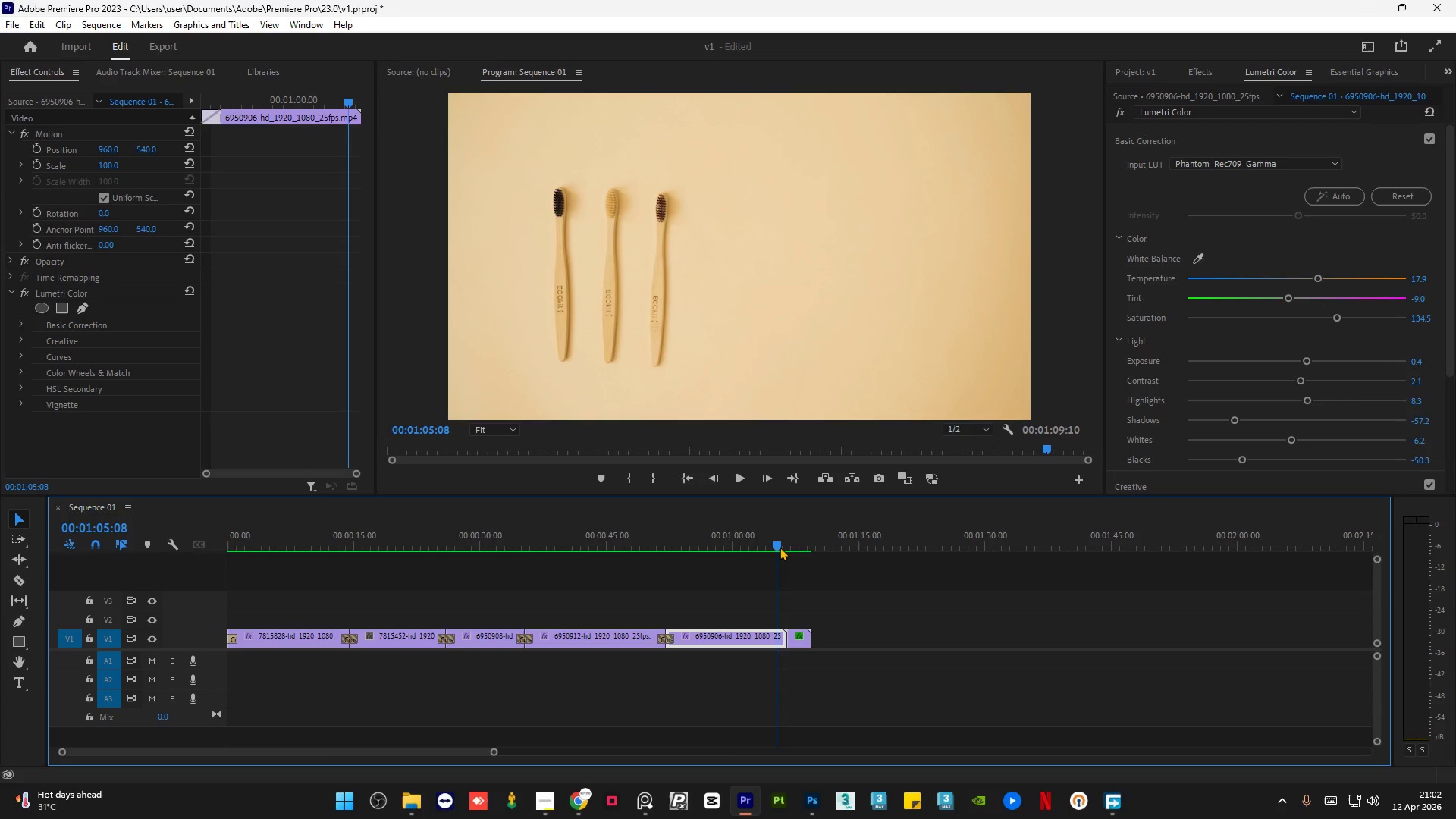 
left_click([780, 547])
 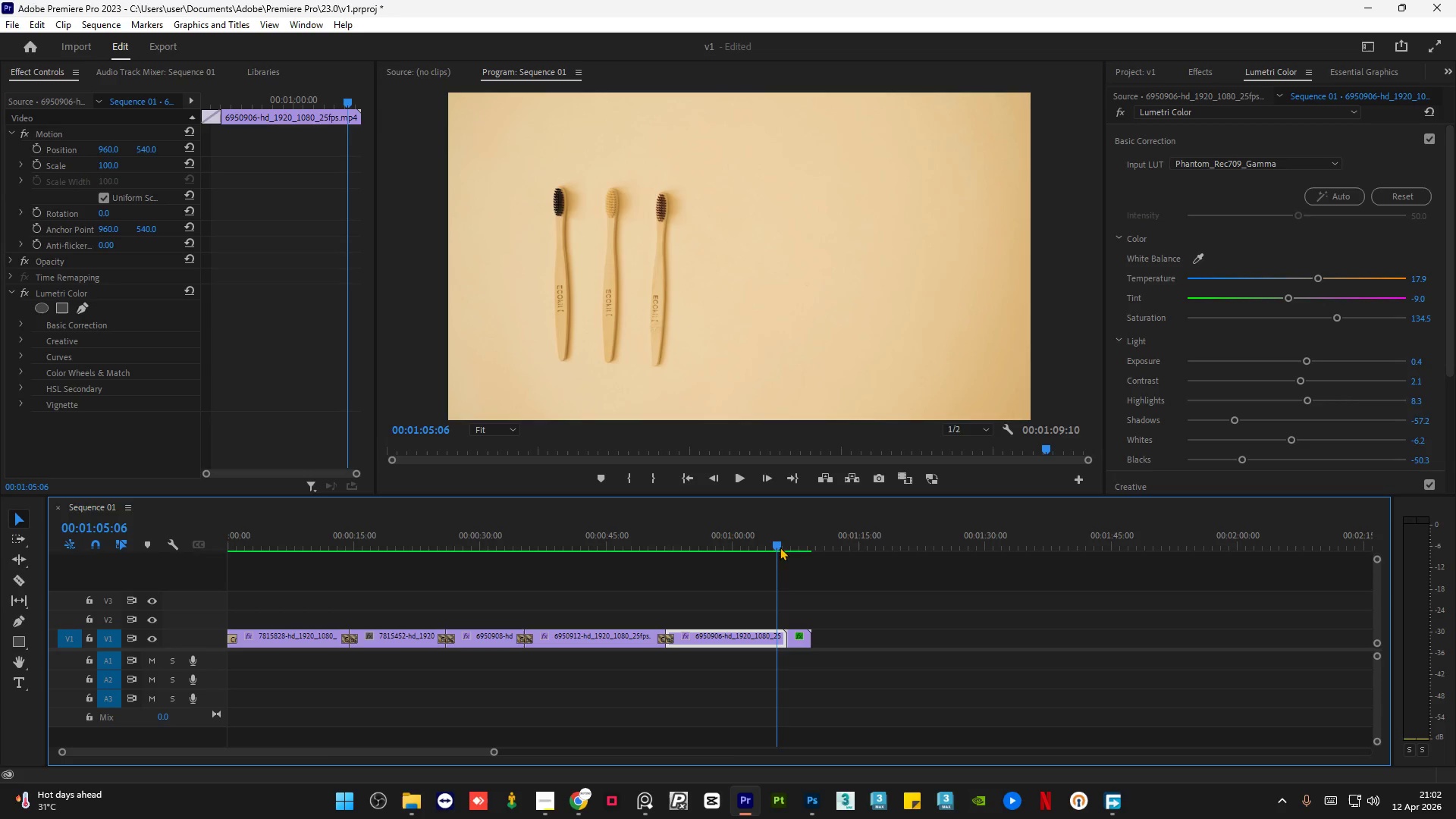 
left_click([765, 544])
 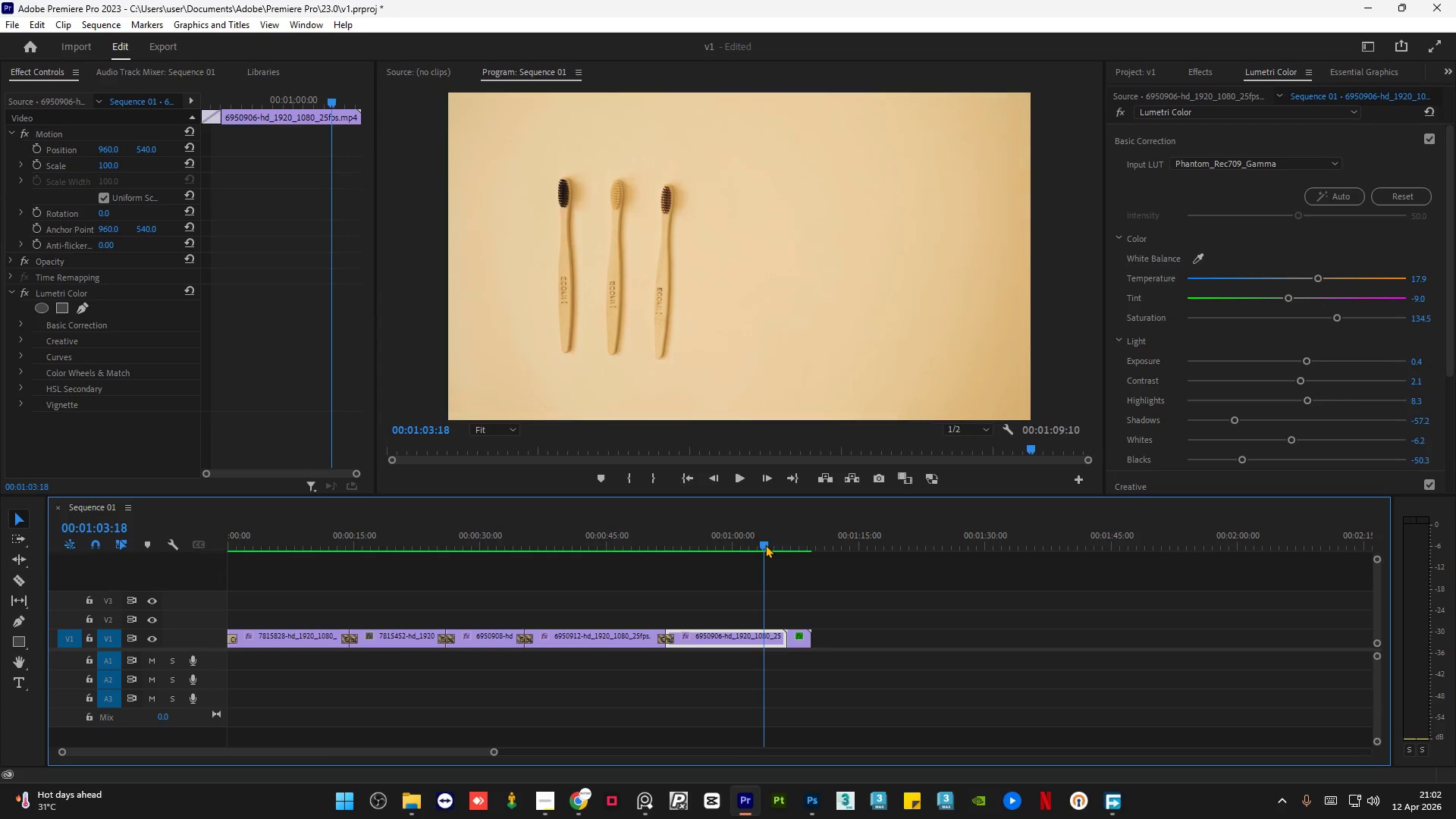 
key(Alt+AltRight)
 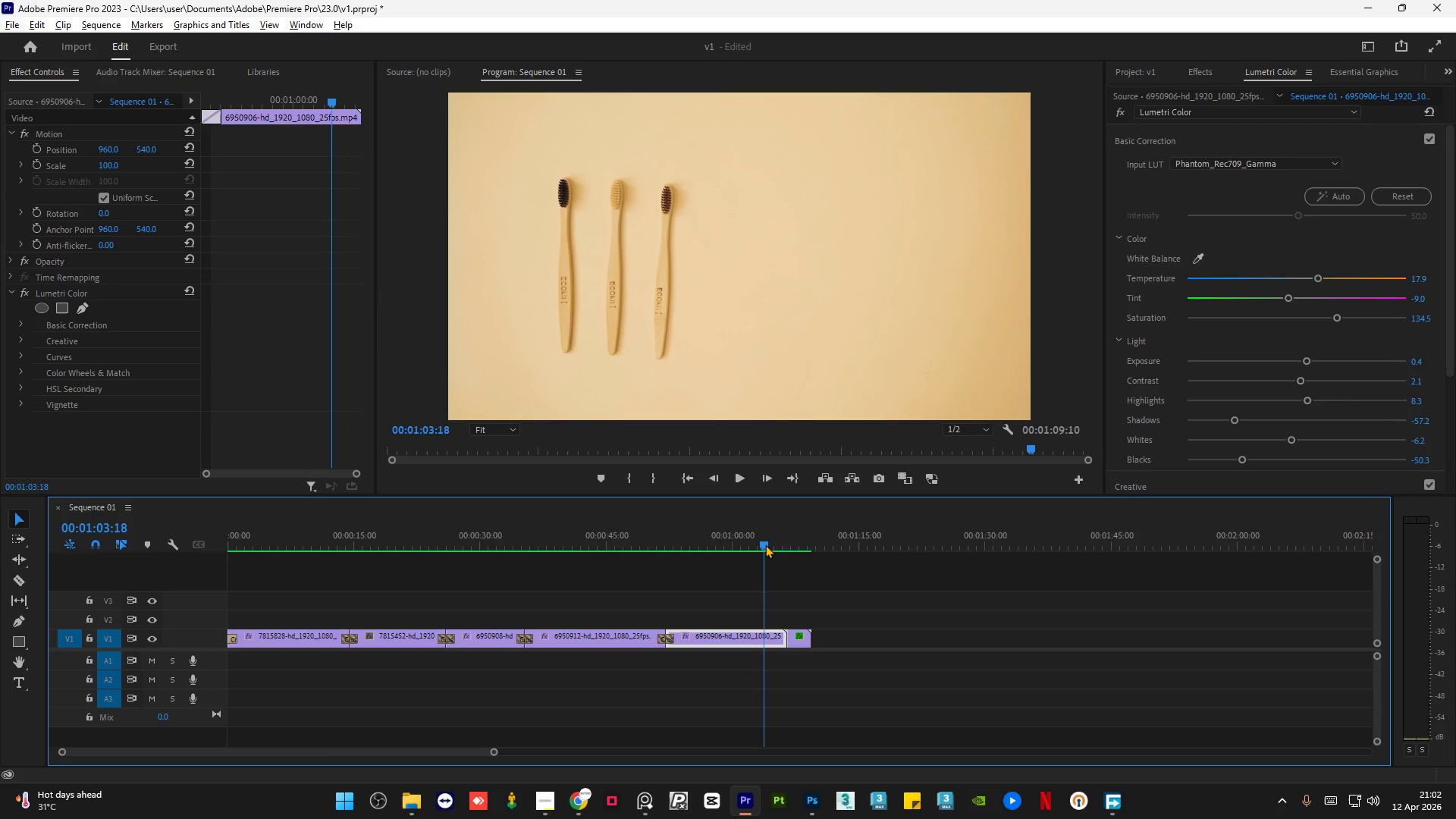 
key(Space)
 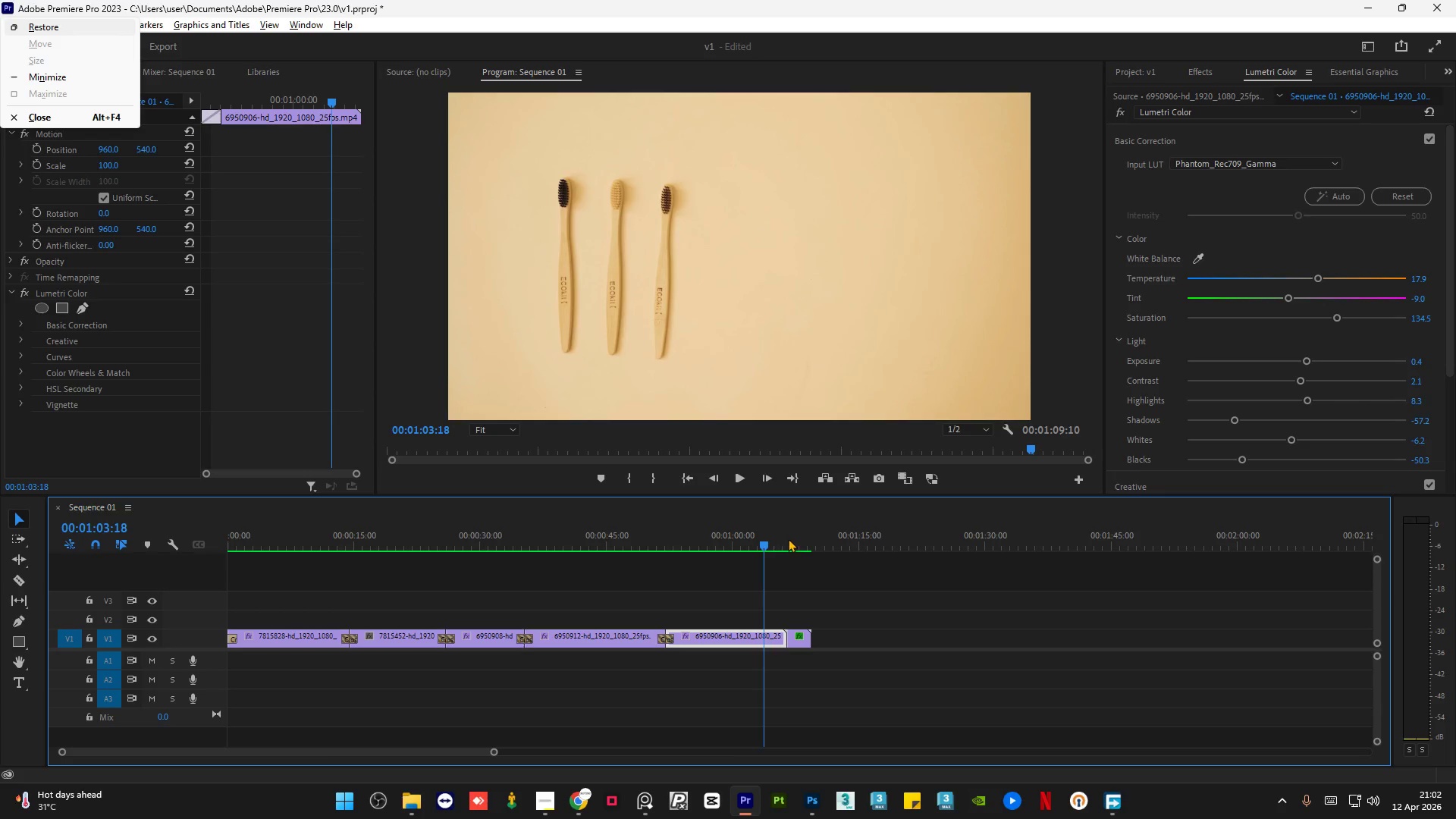 
left_click([874, 613])
 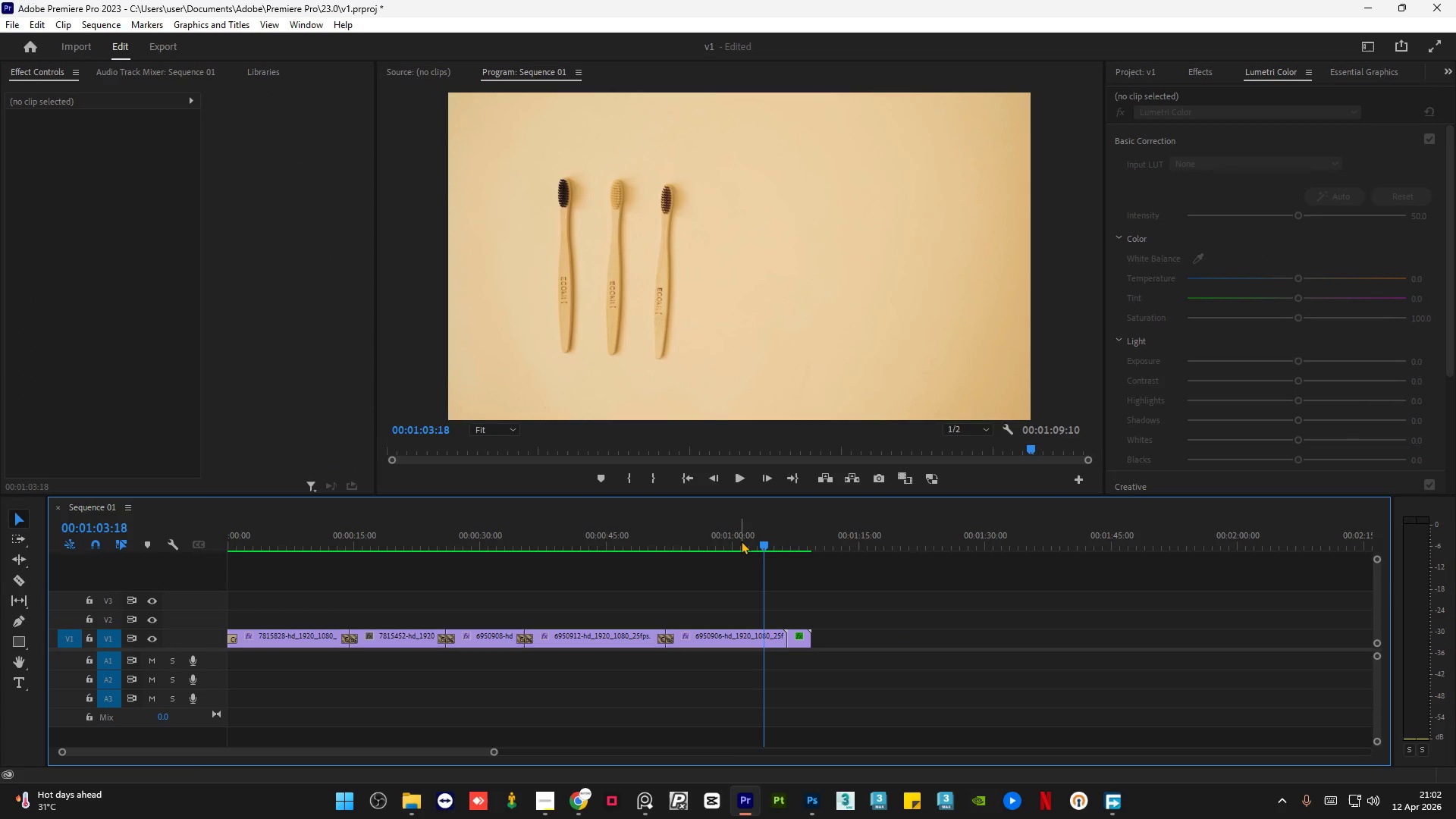 
left_click_drag(start_coordinate=[752, 549], to_coordinate=[770, 553])
 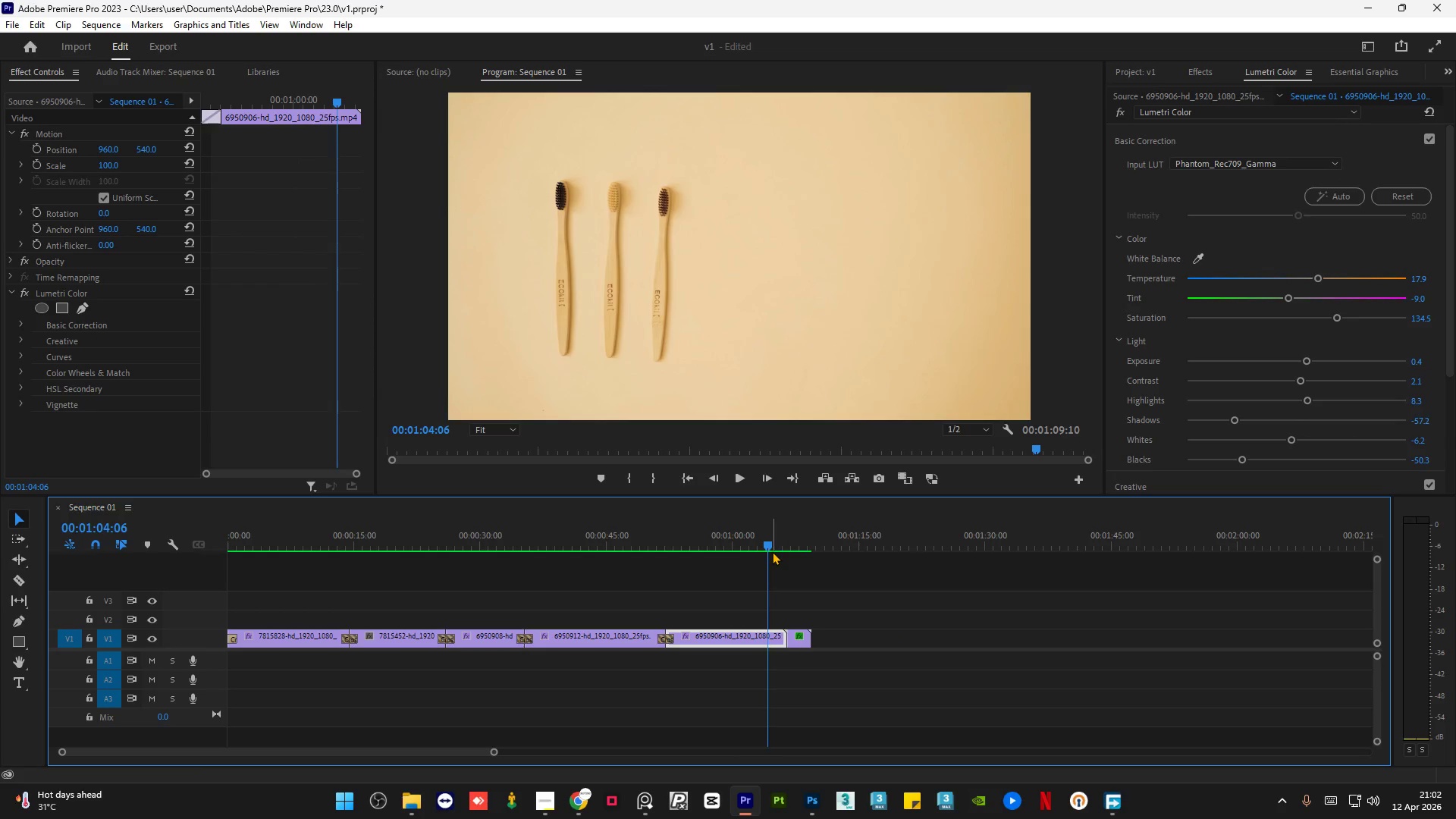 
key(Space)
 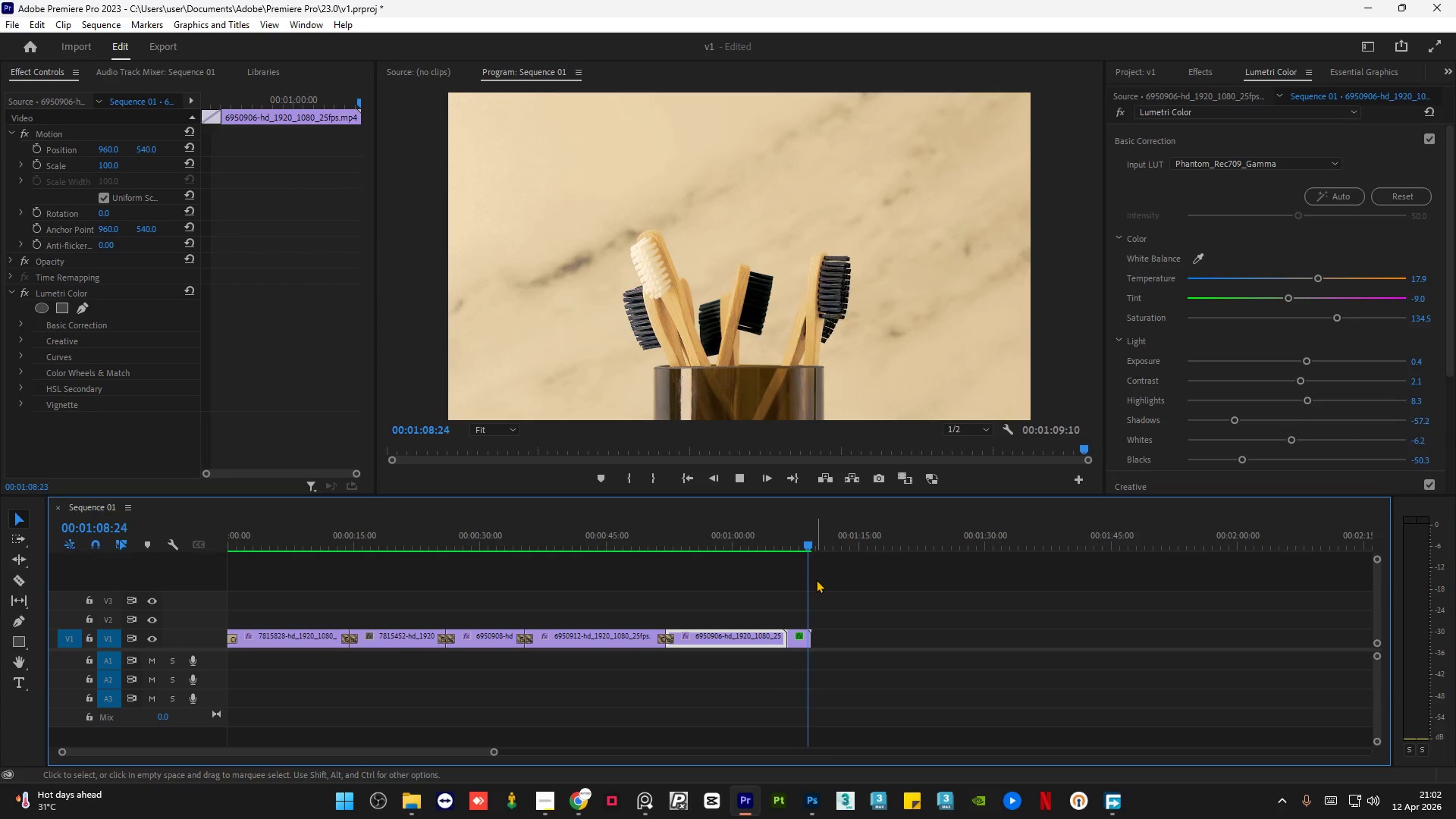 
wait(6.44)
 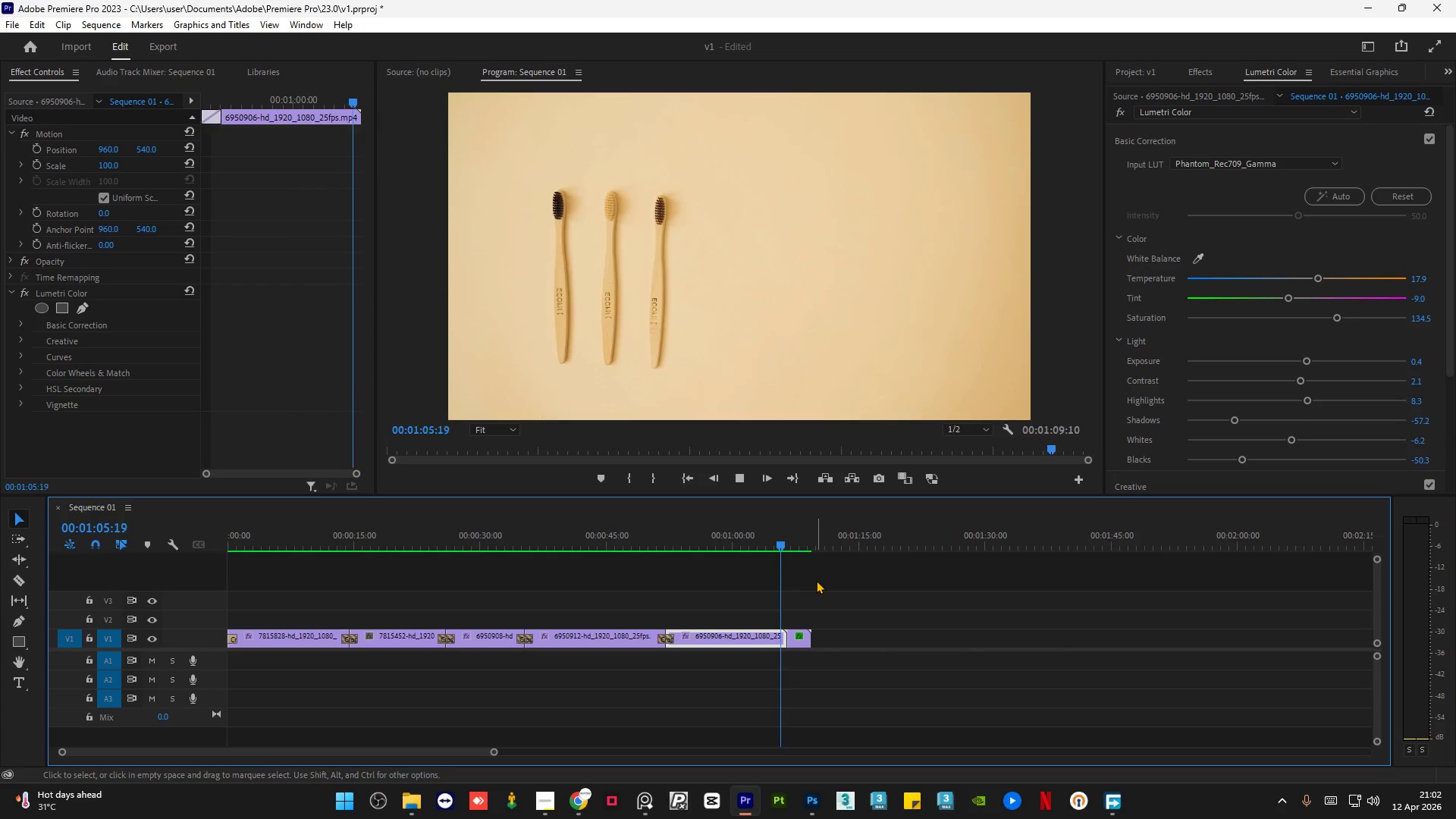 
left_click([778, 551])
 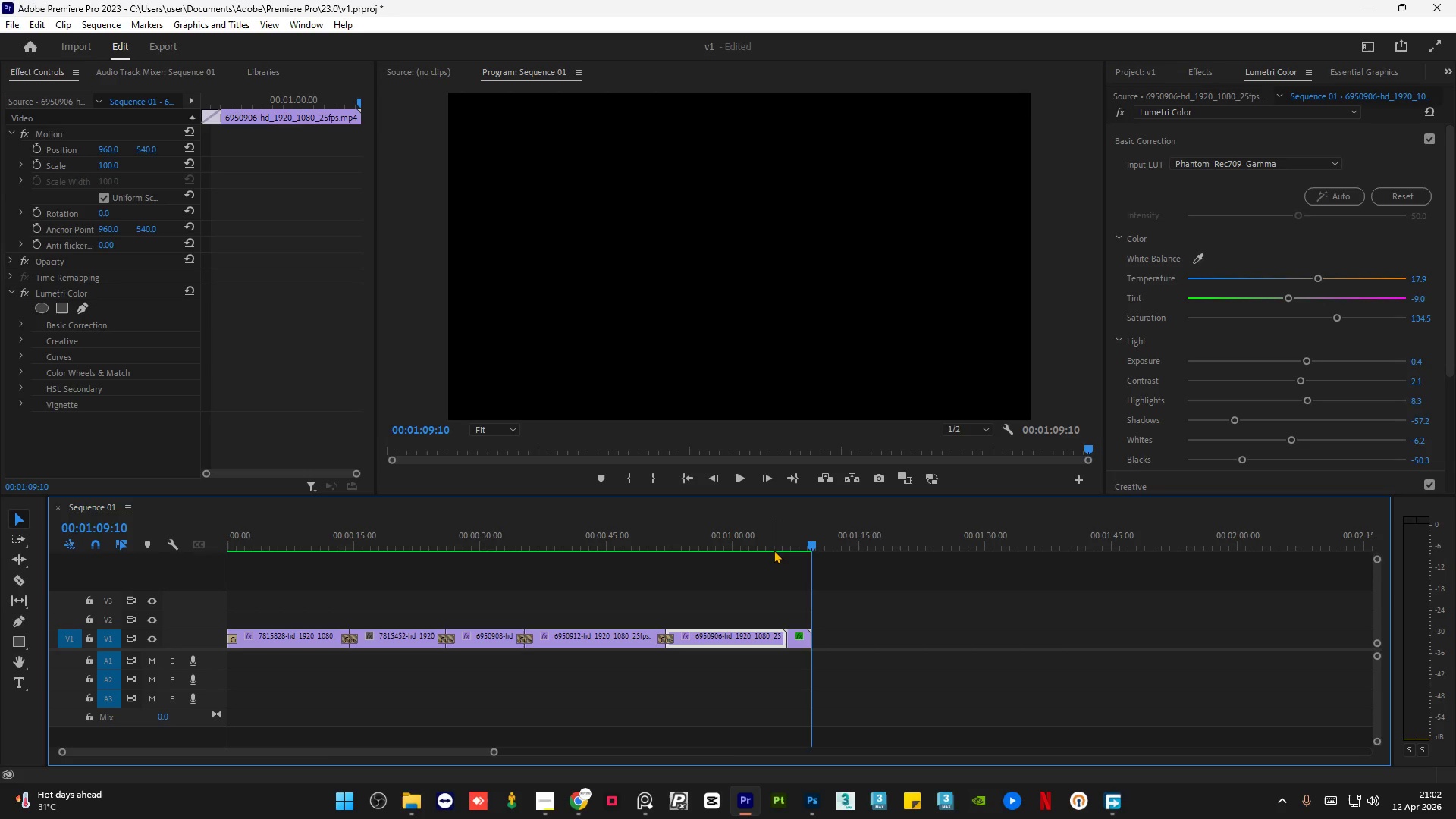 
left_click([774, 549])
 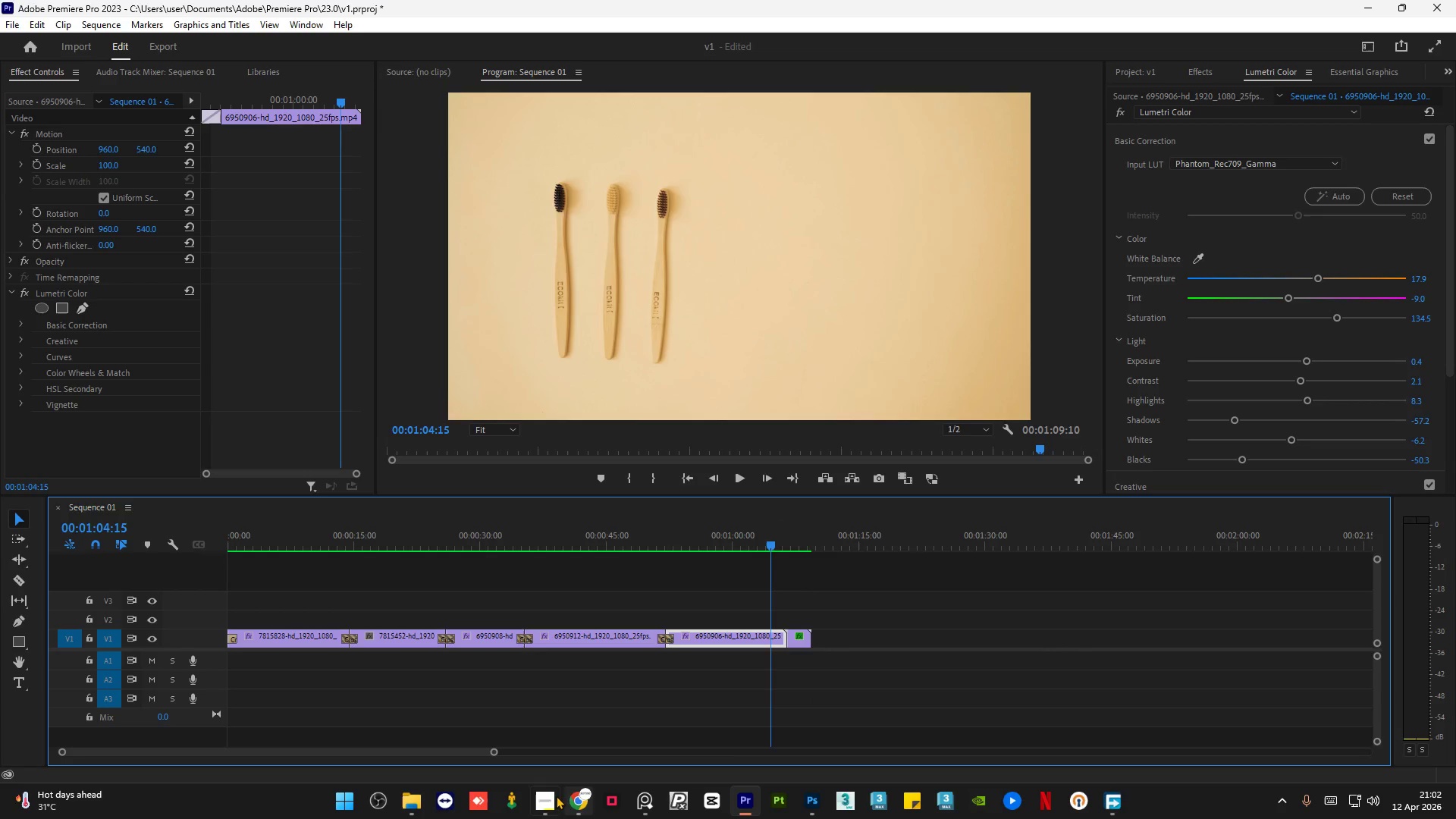 
left_click([547, 800])